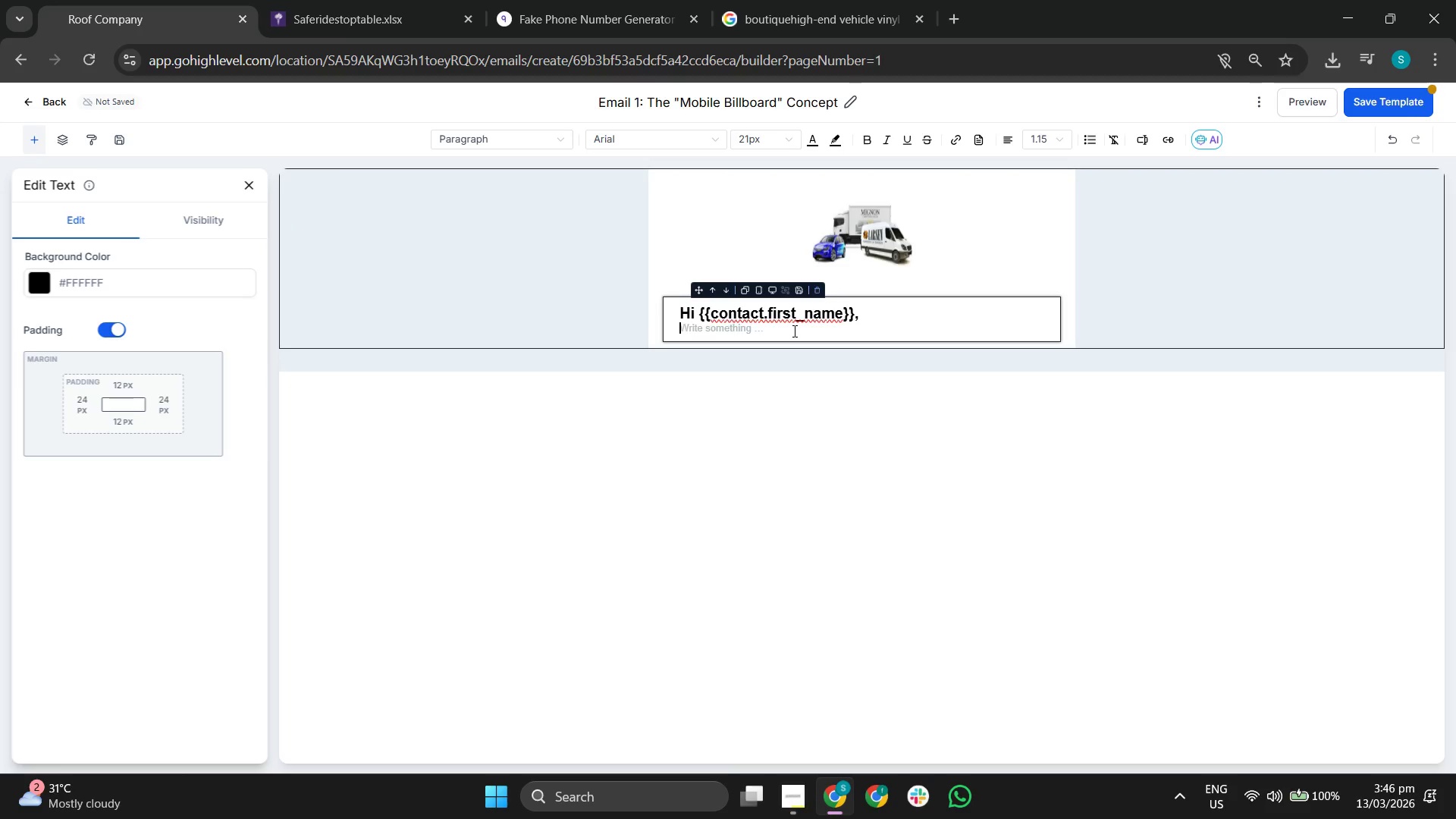 
key(Enter)
 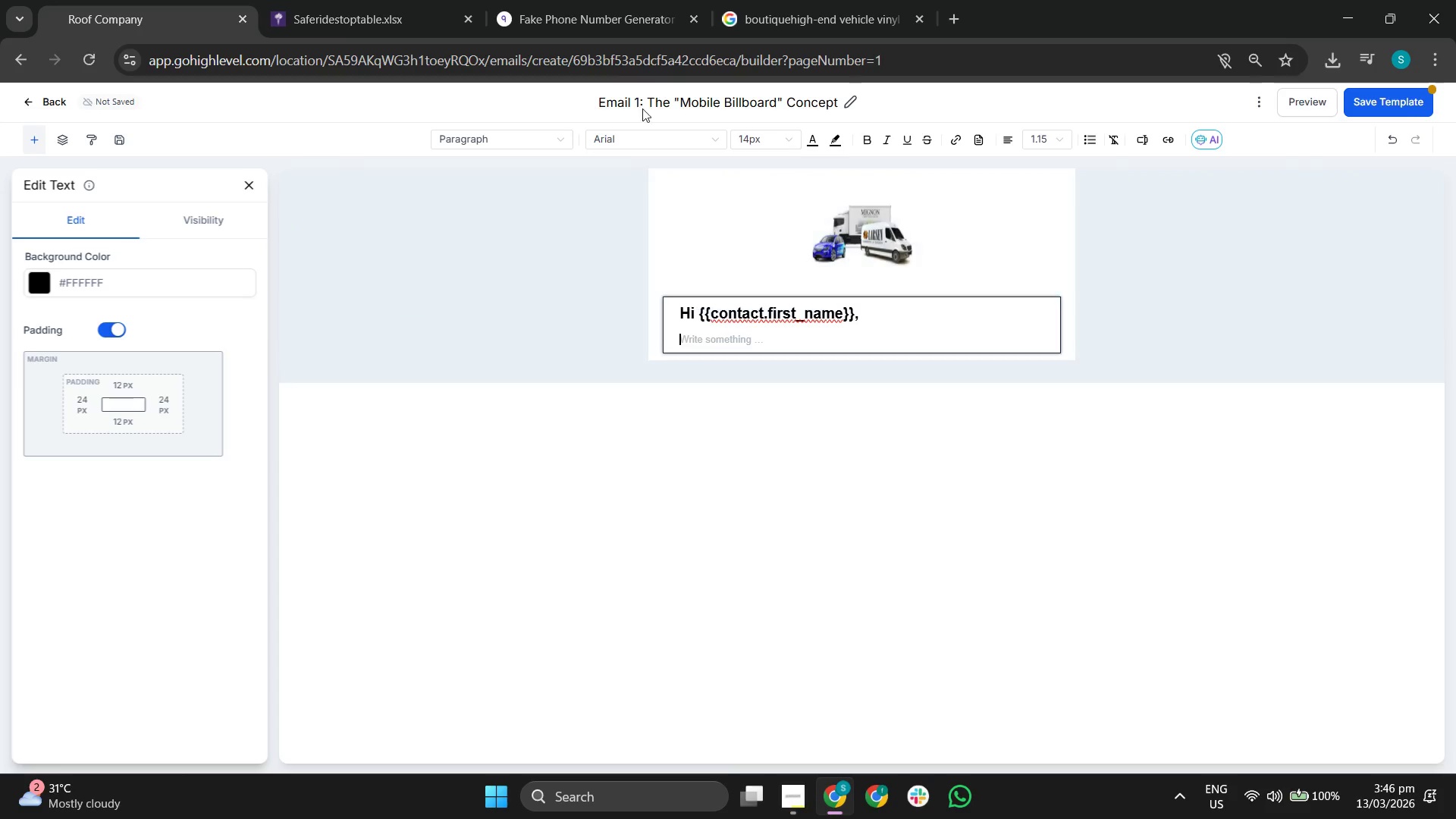 
left_click([643, 137])
 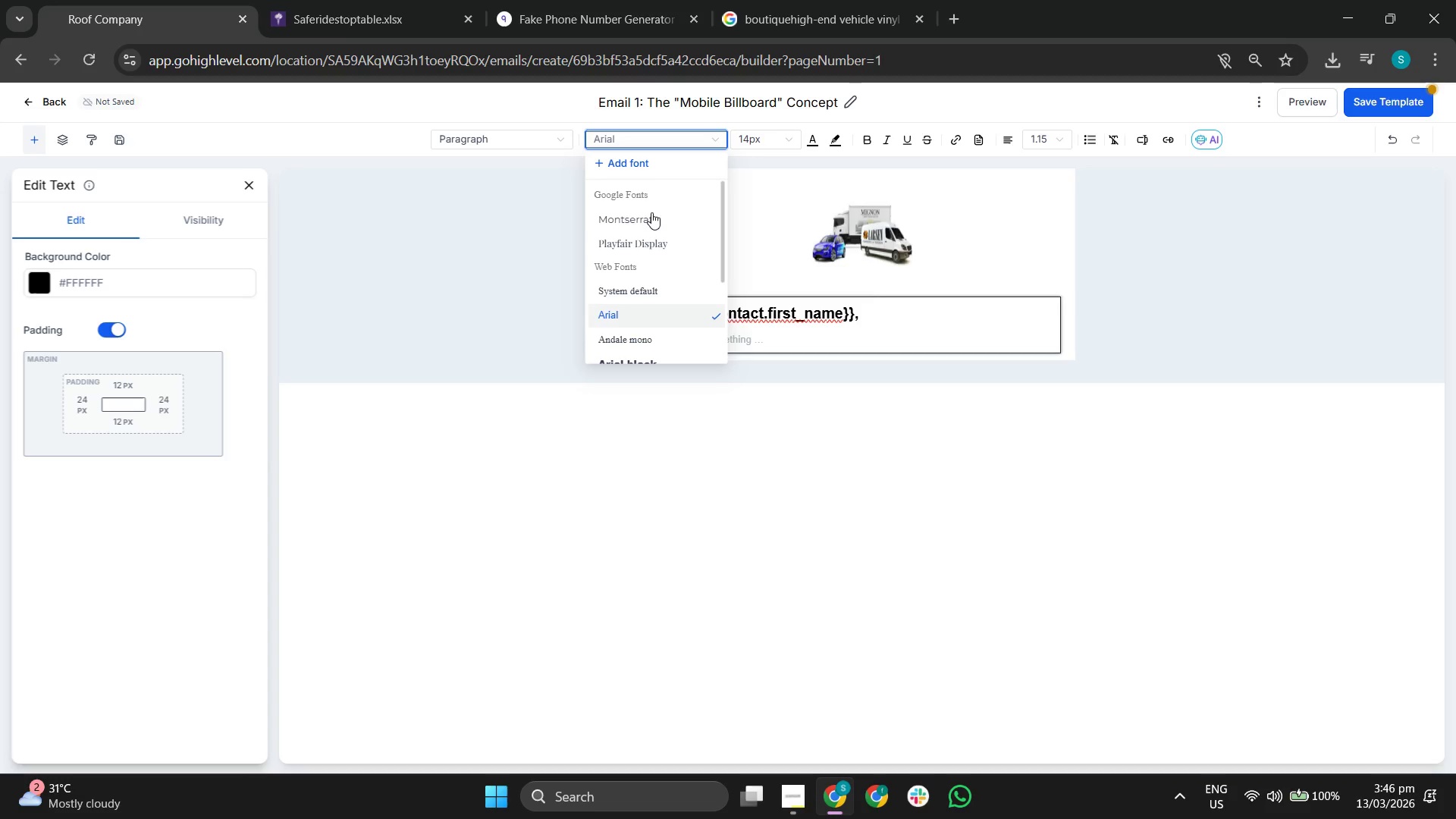 
left_click([648, 216])
 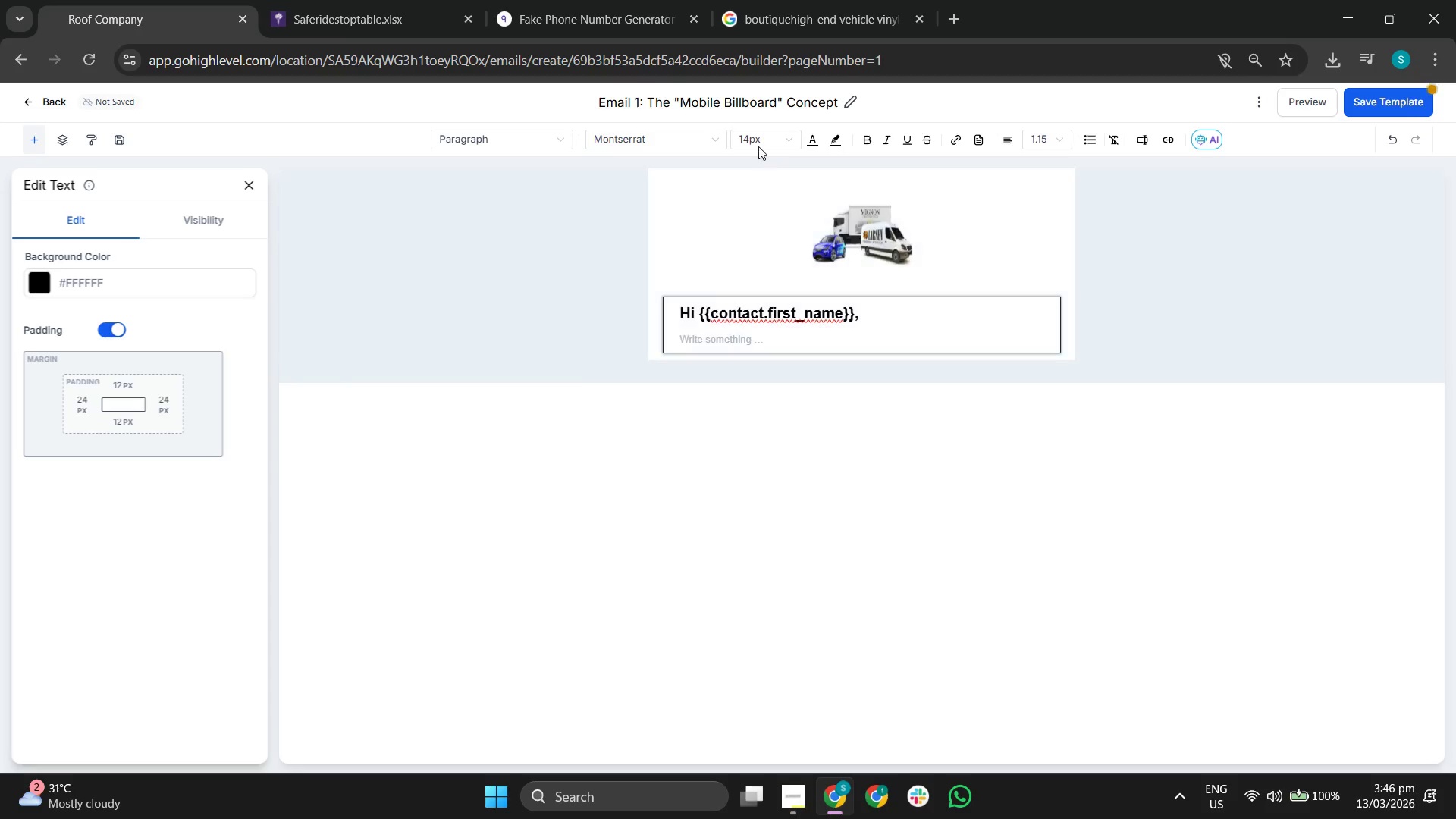 
left_click([761, 135])
 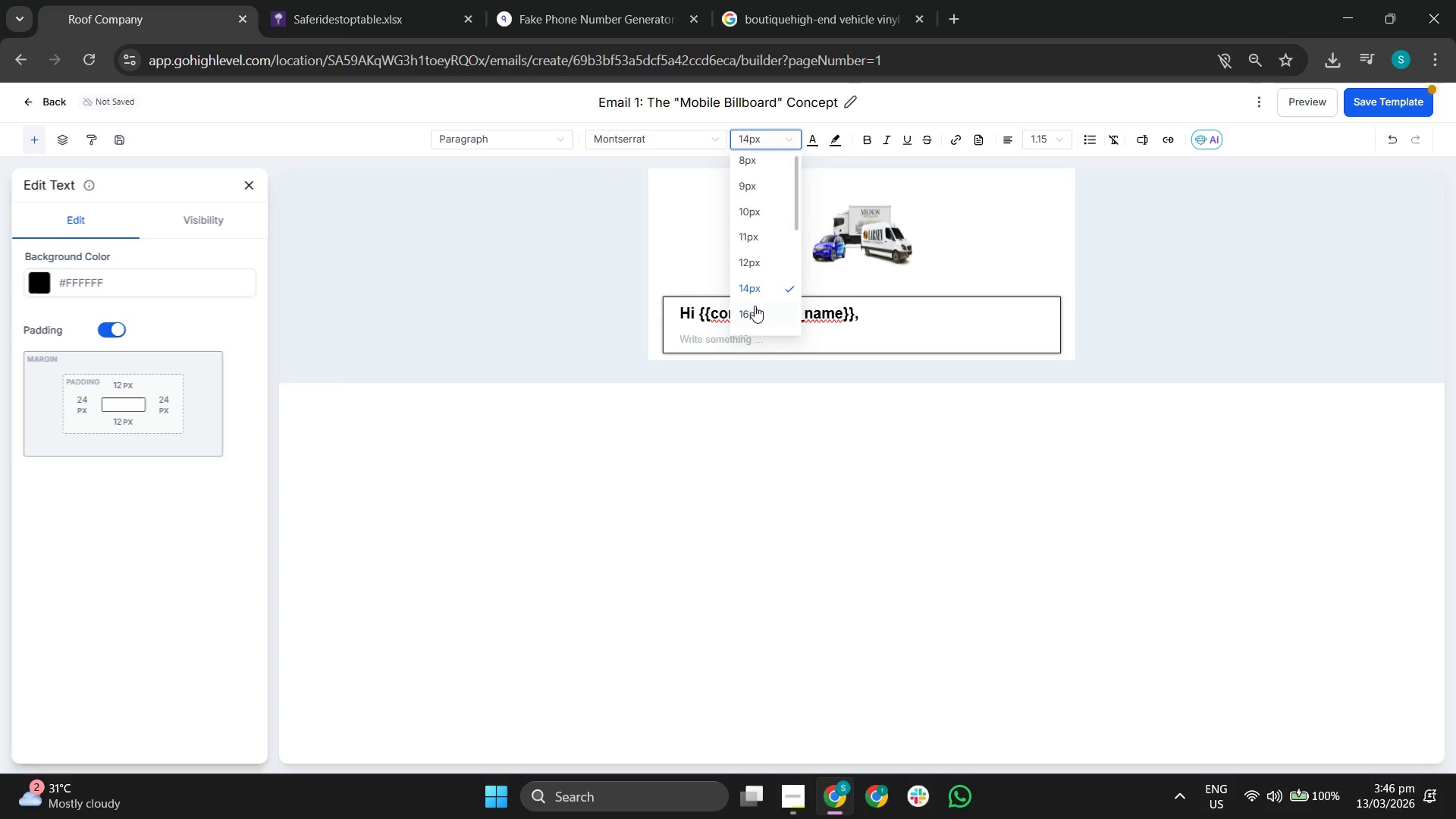 
left_click([755, 315])
 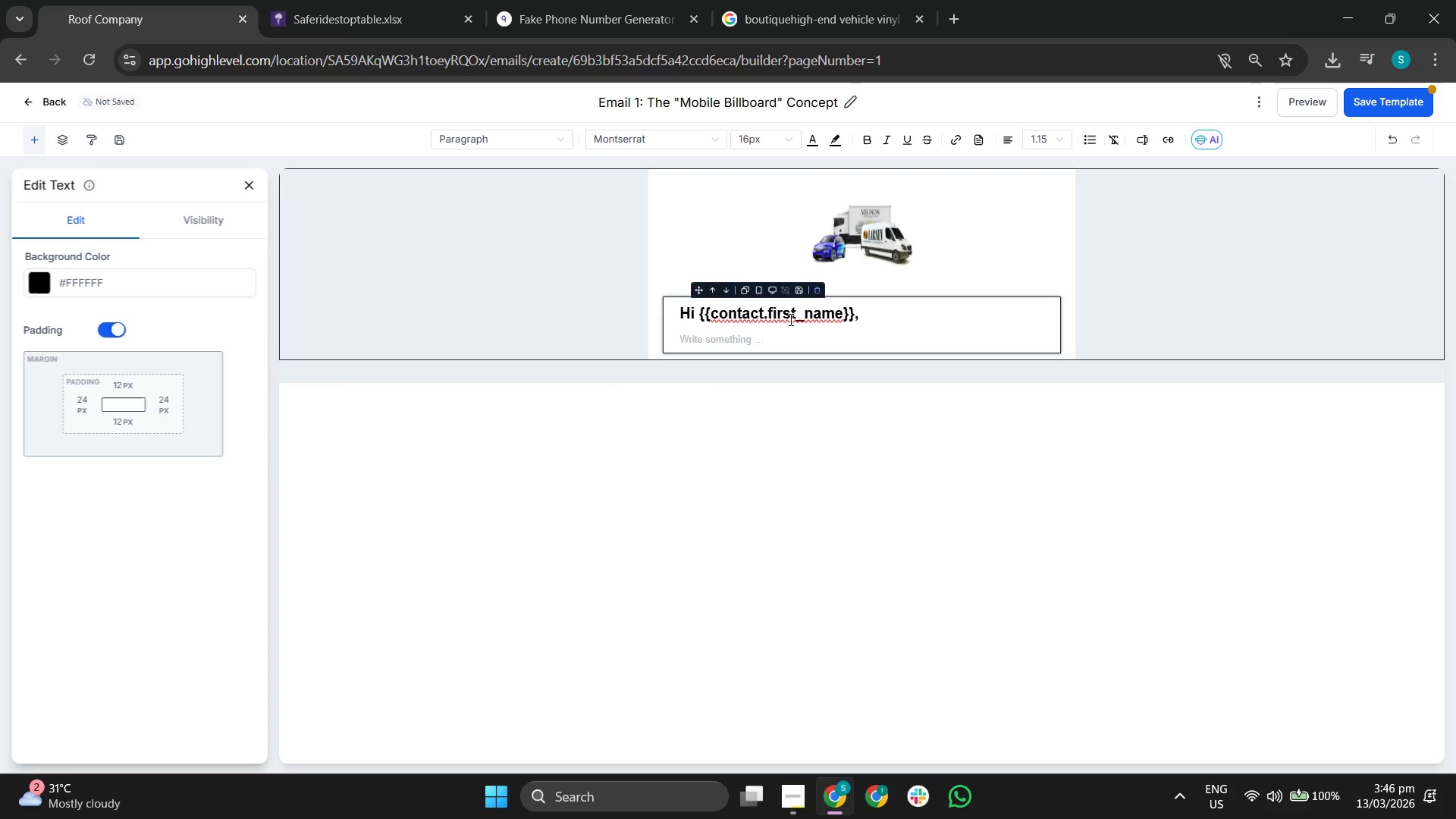 
double_click([791, 317])
 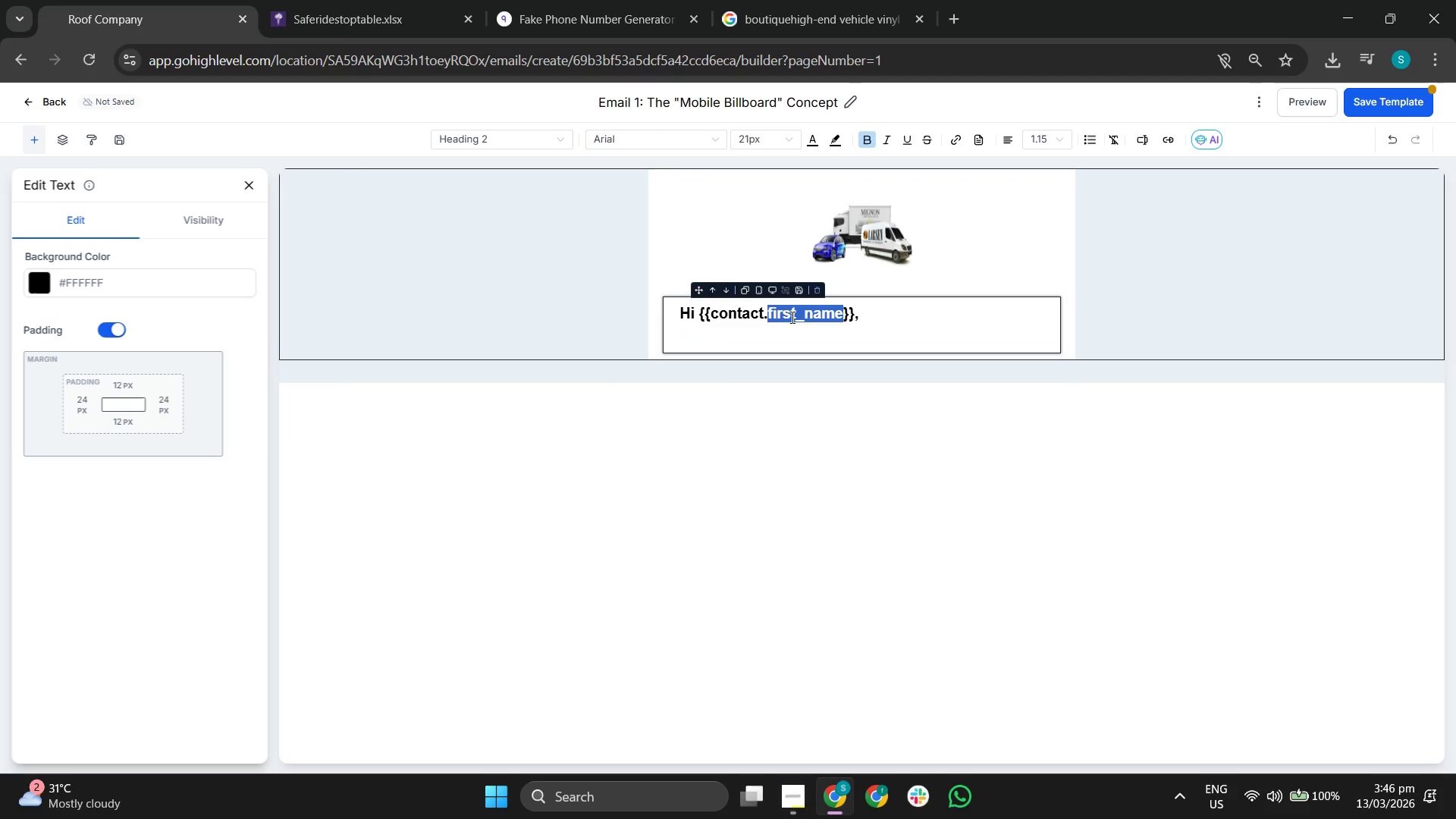 
triple_click([791, 317])
 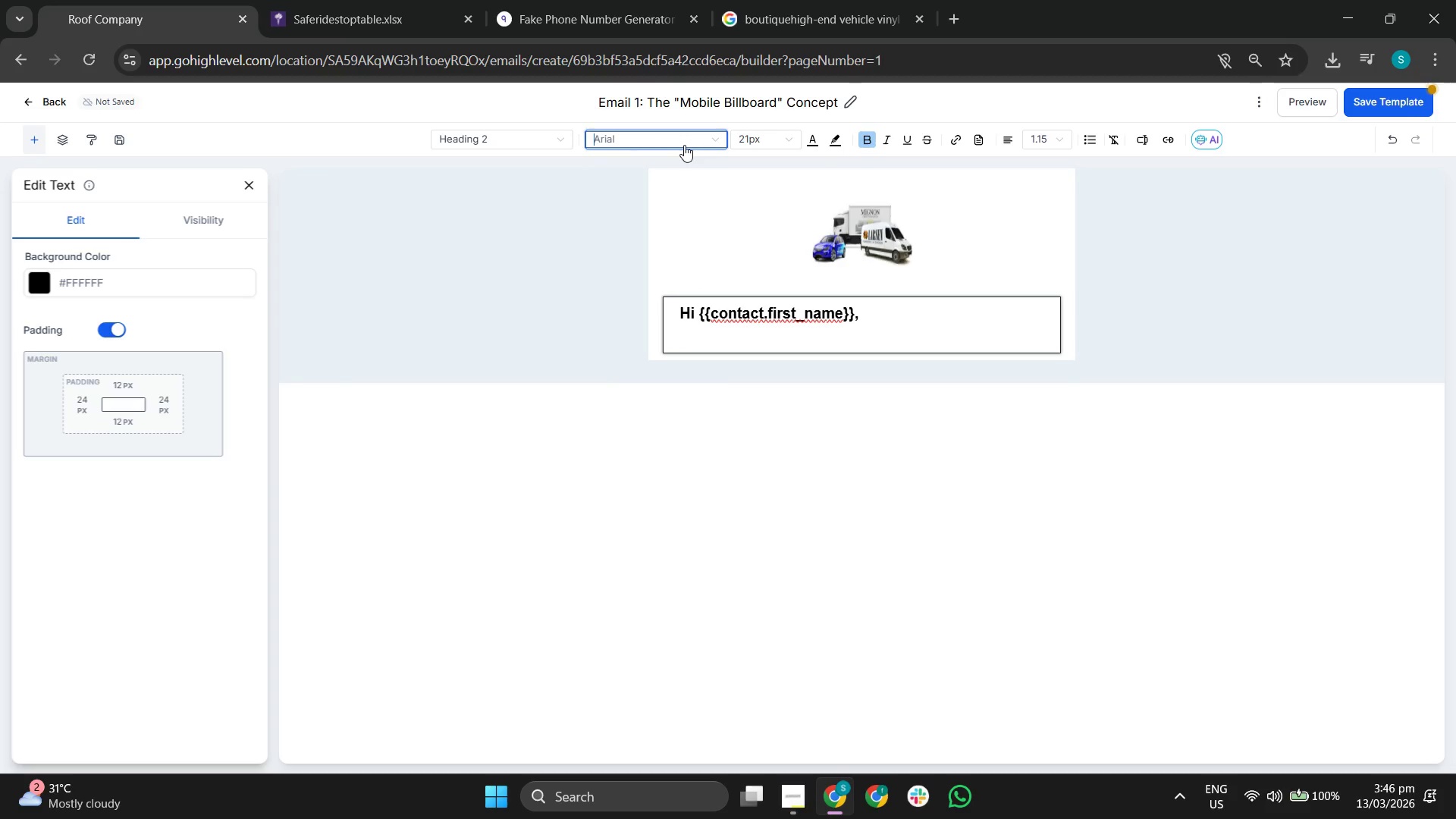 
left_click([680, 139])
 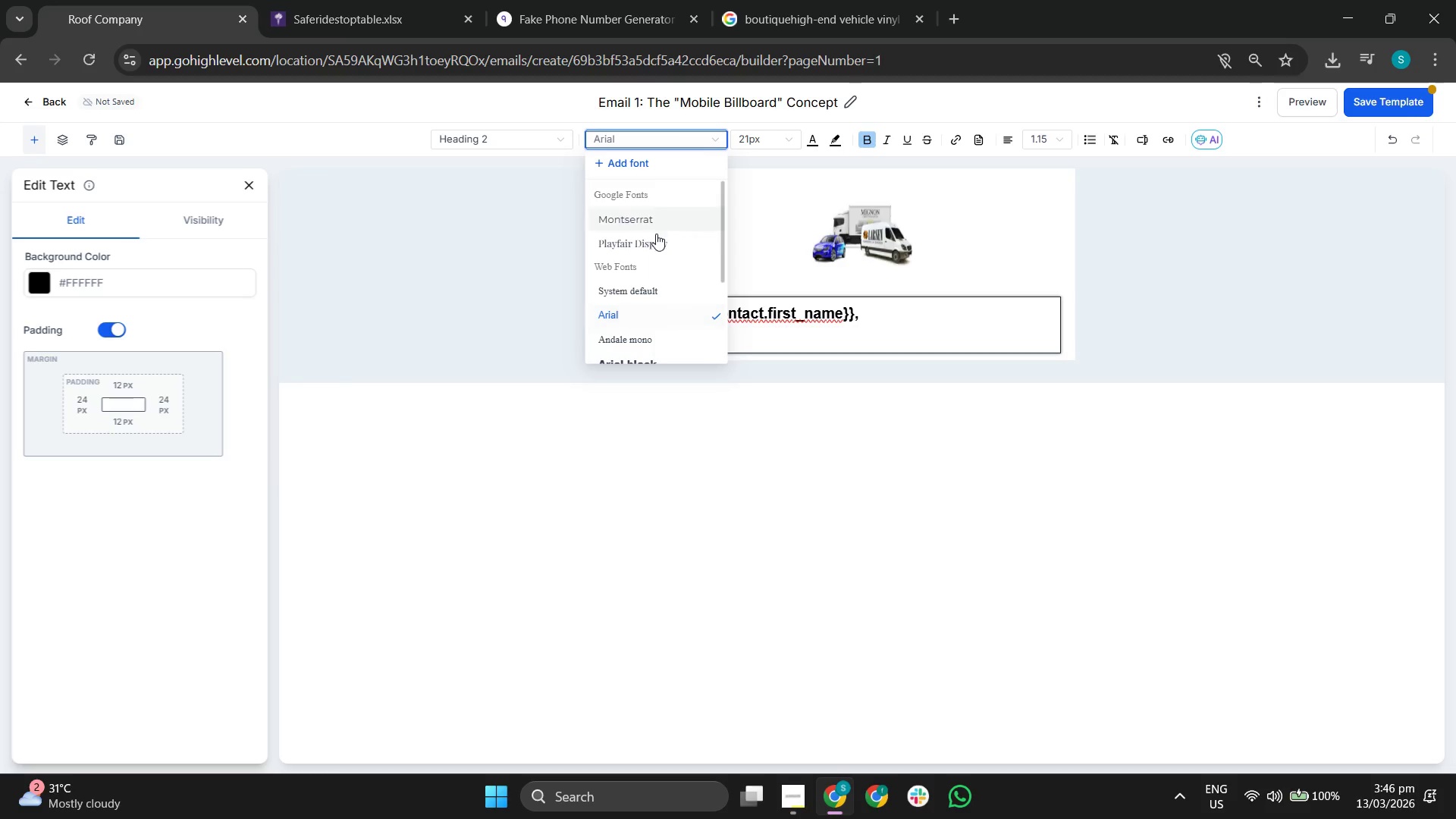 
left_click([652, 244])
 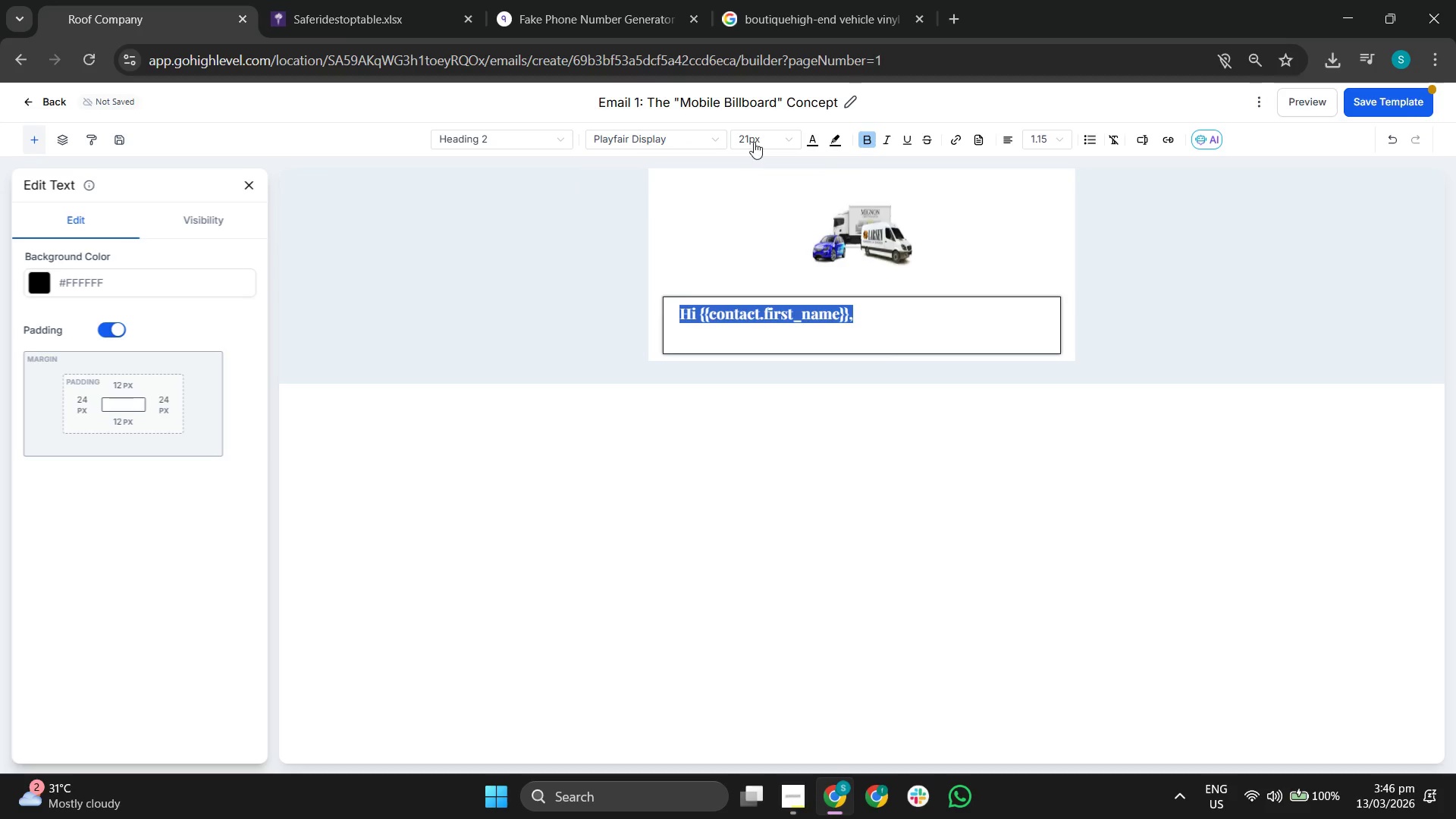 
left_click([755, 137])
 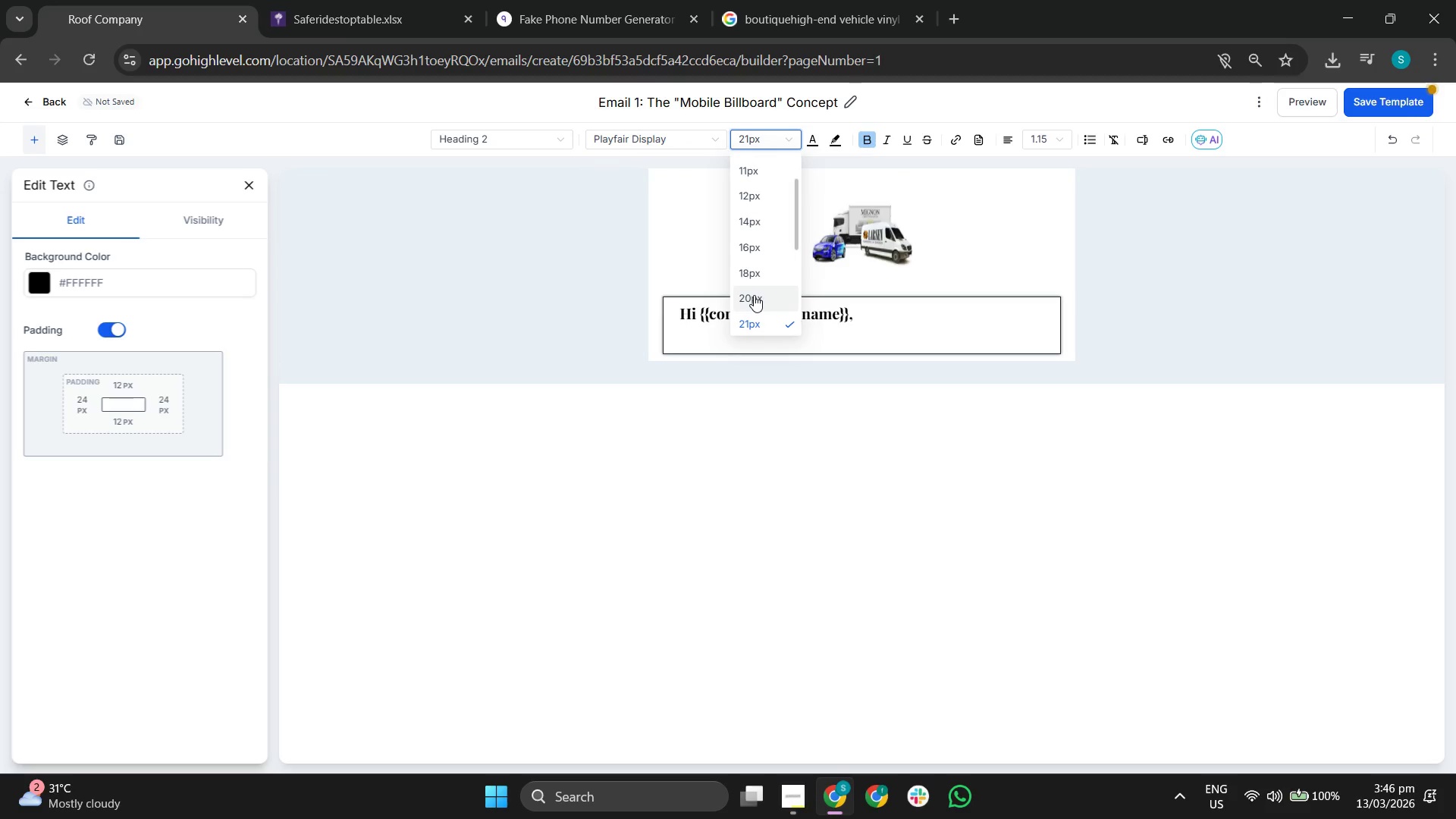 
scroll: coordinate [754, 293], scroll_direction: down, amount: 1.0
 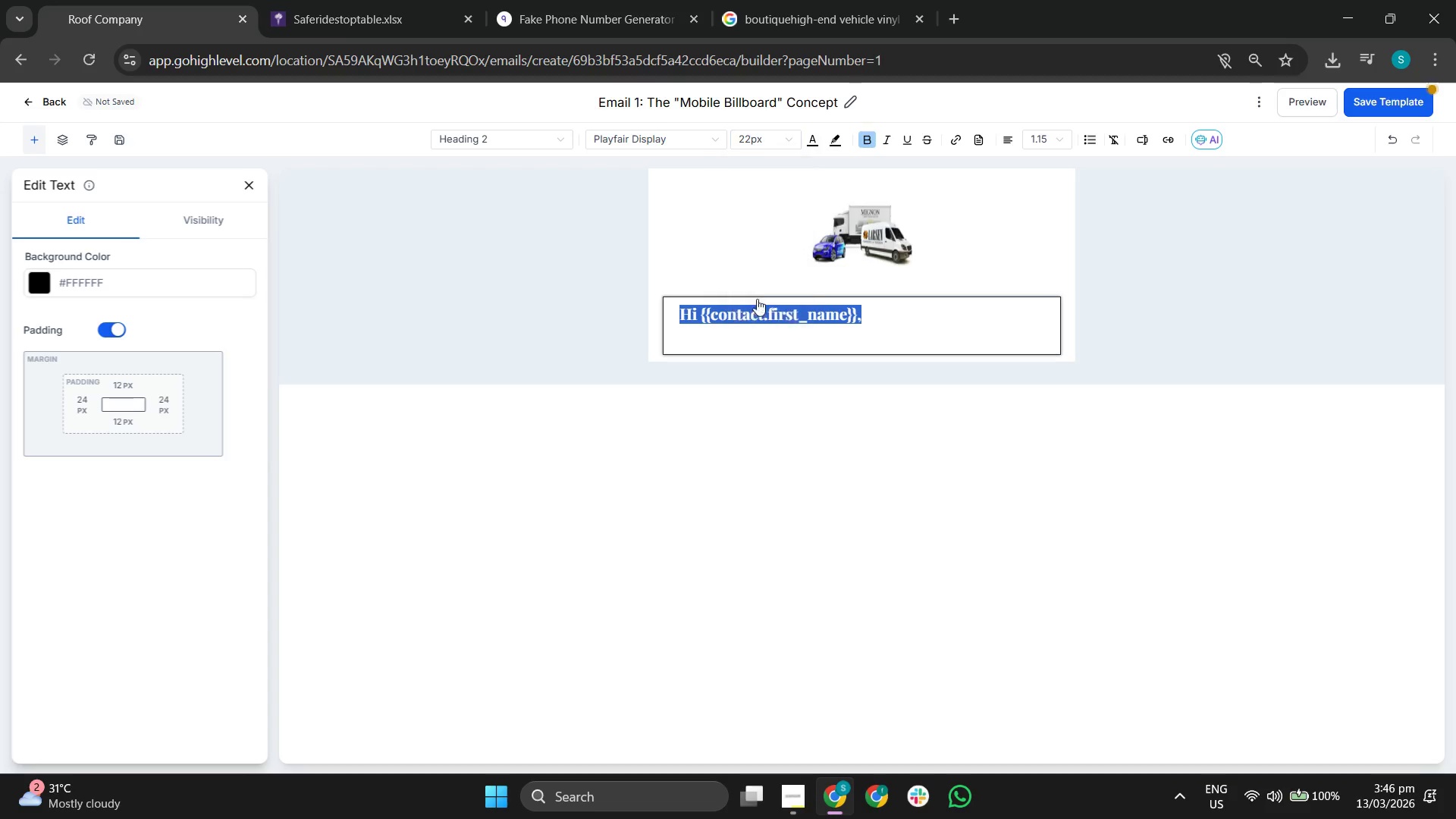 
left_click([742, 343])
 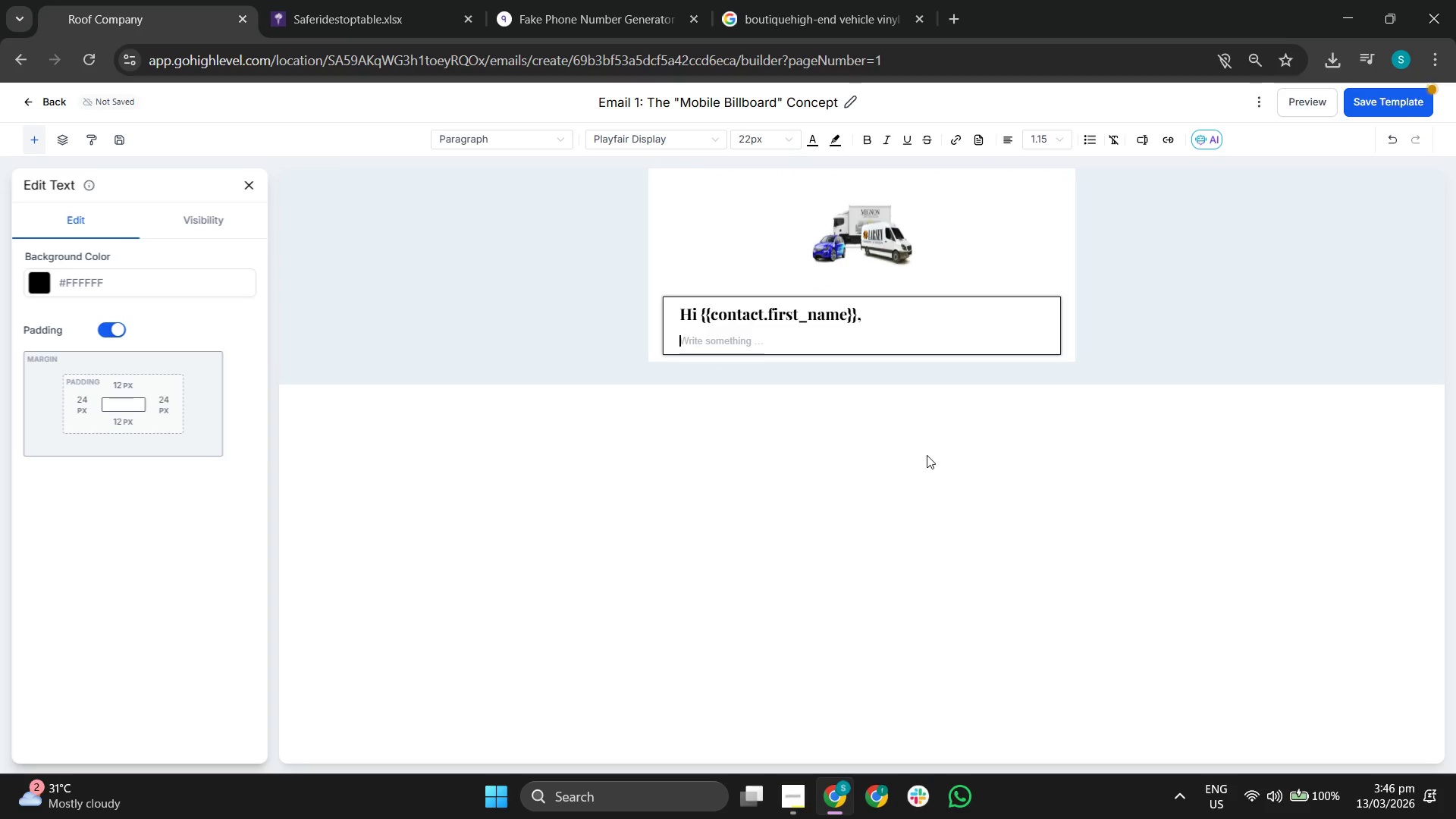 
key(CapsLock)
 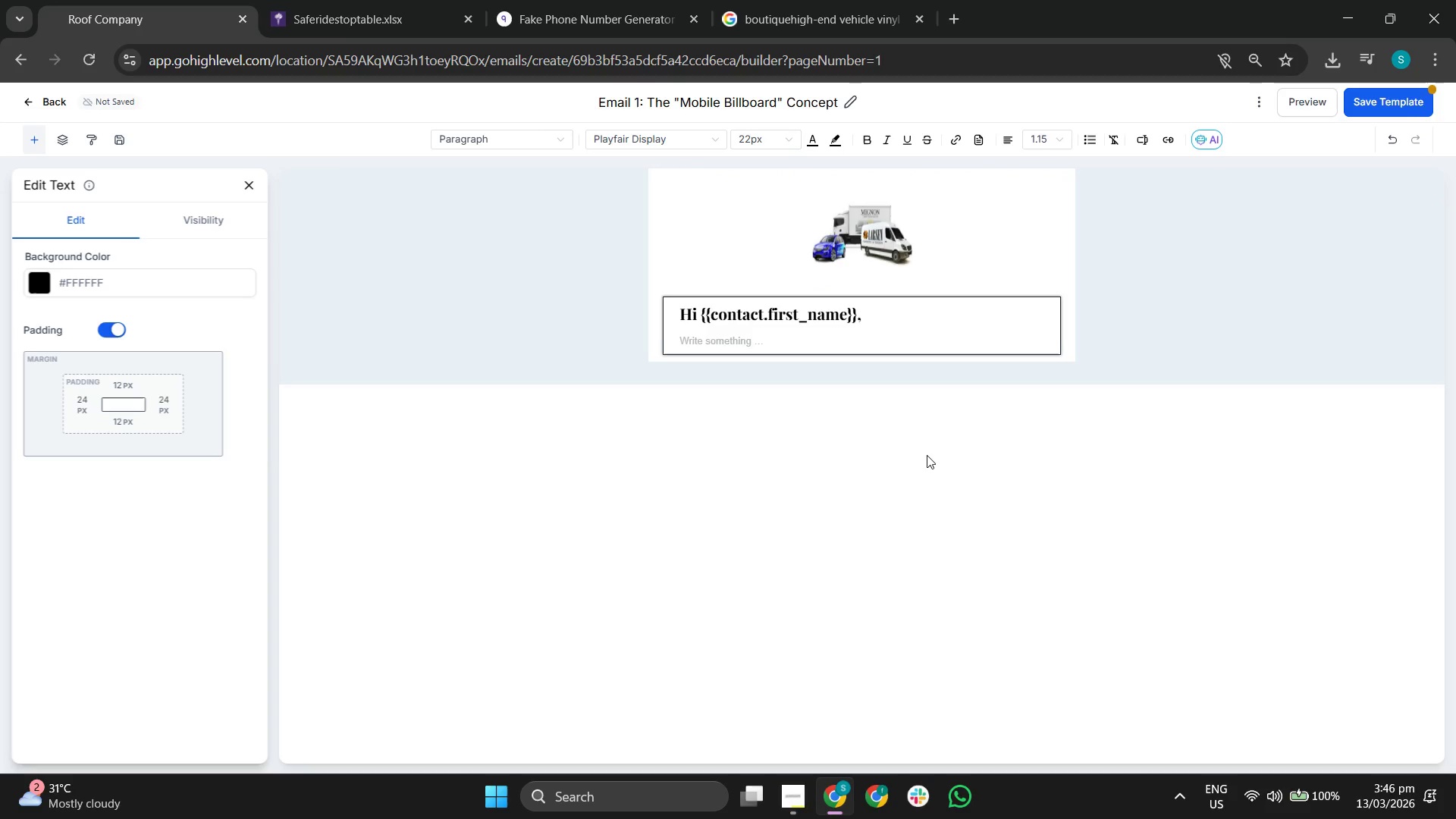 
key(I)
 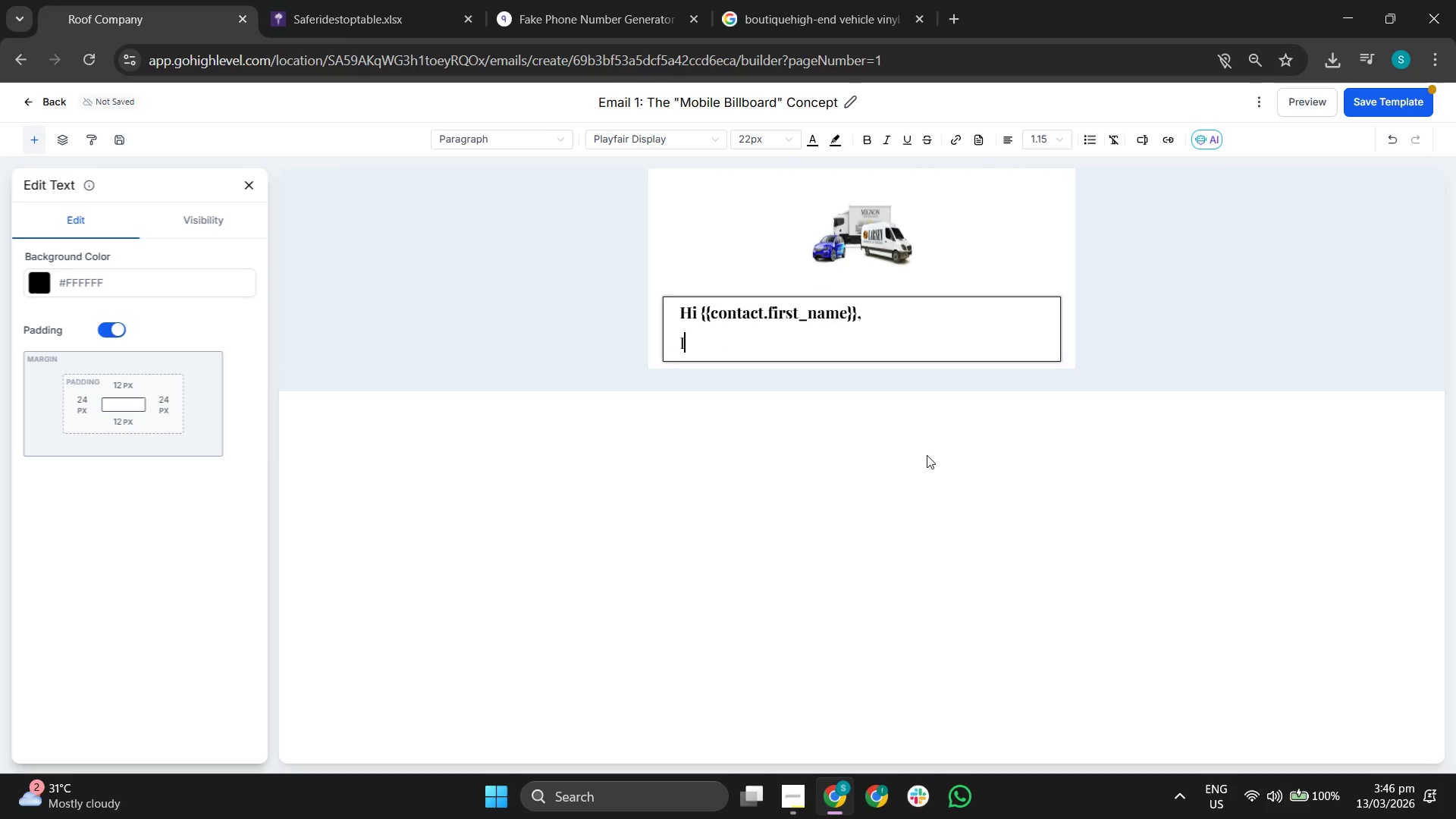 
key(CapsLock)
 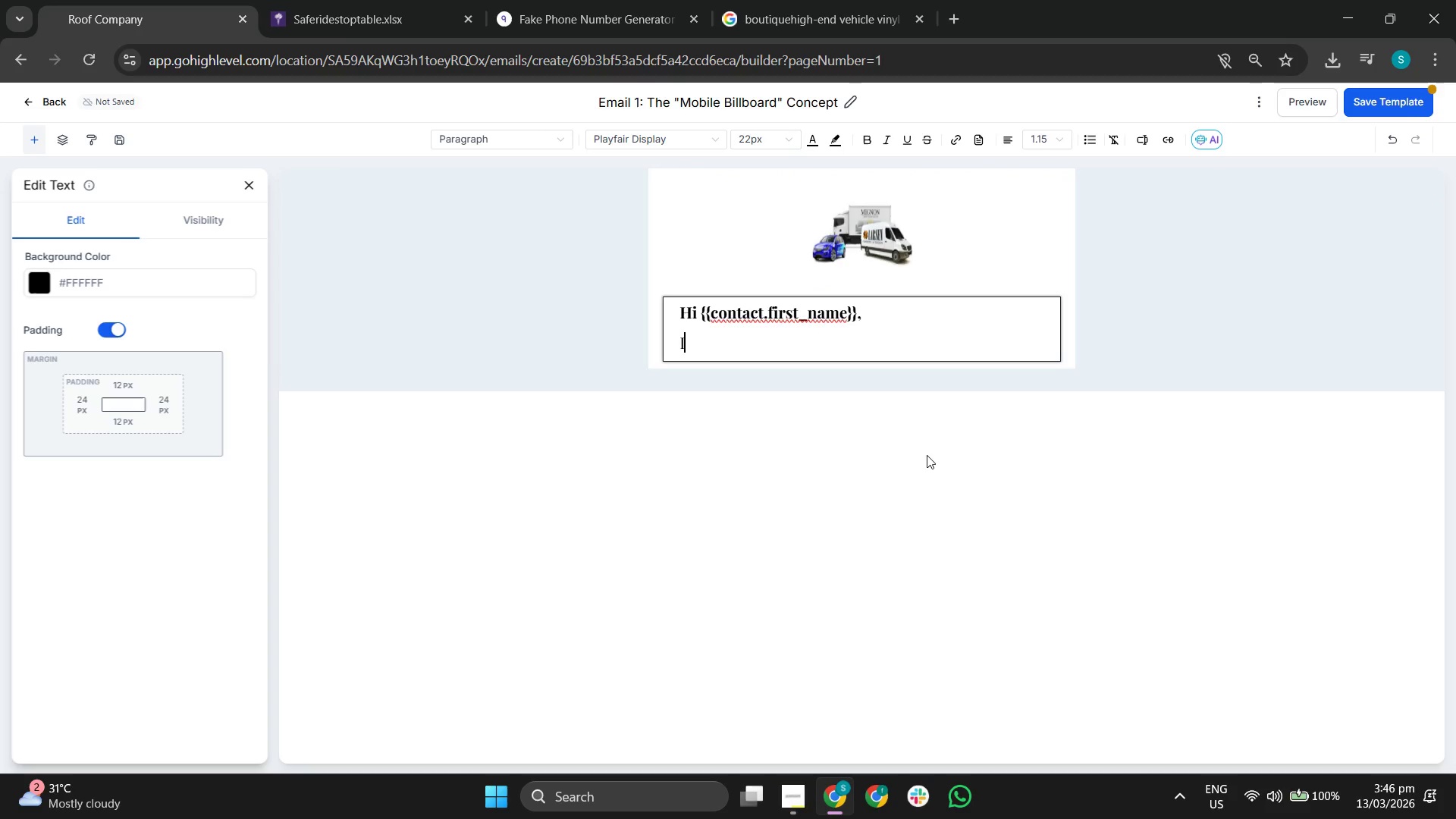 
key(Backspace)
 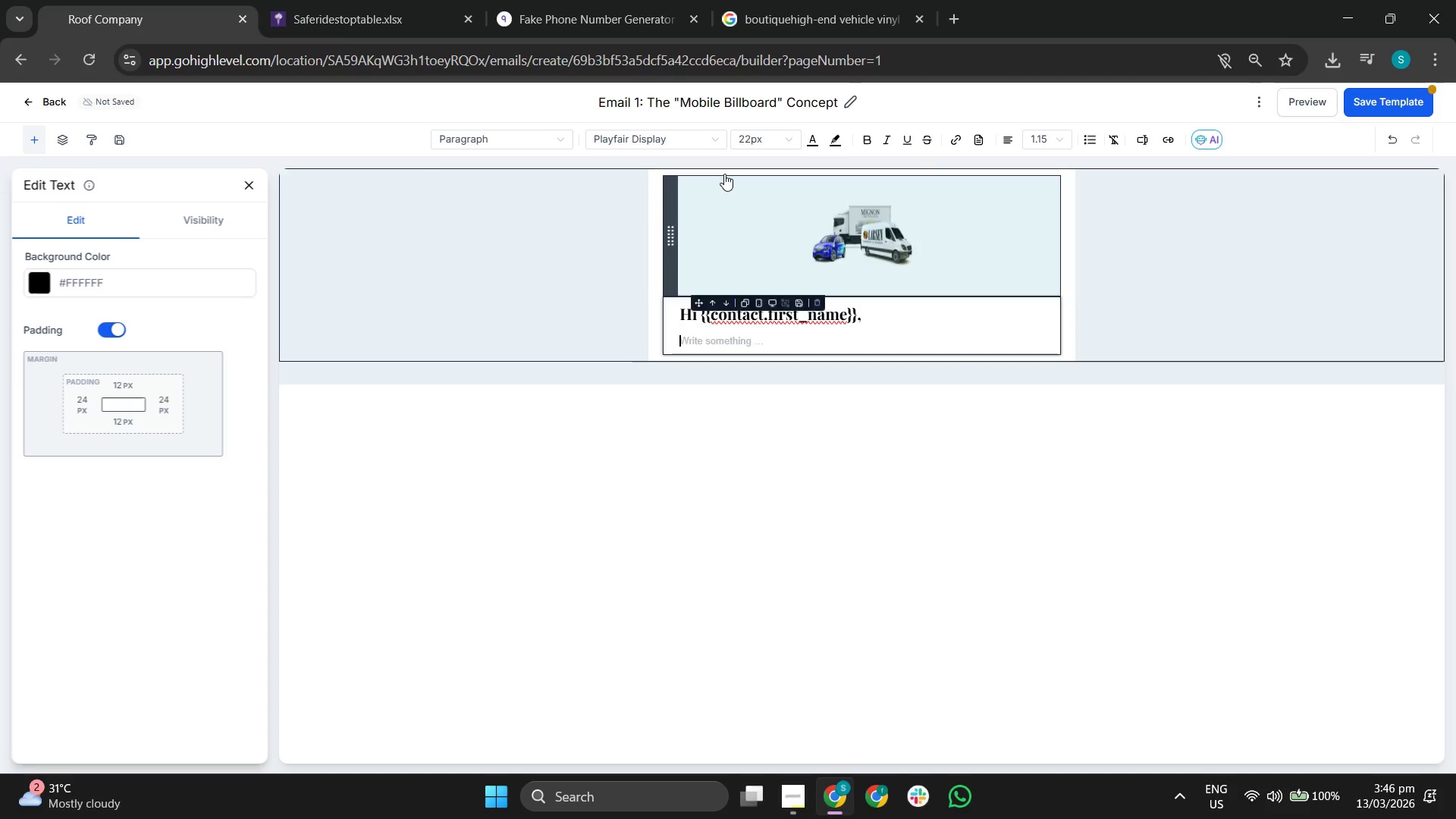 
left_click([671, 144])
 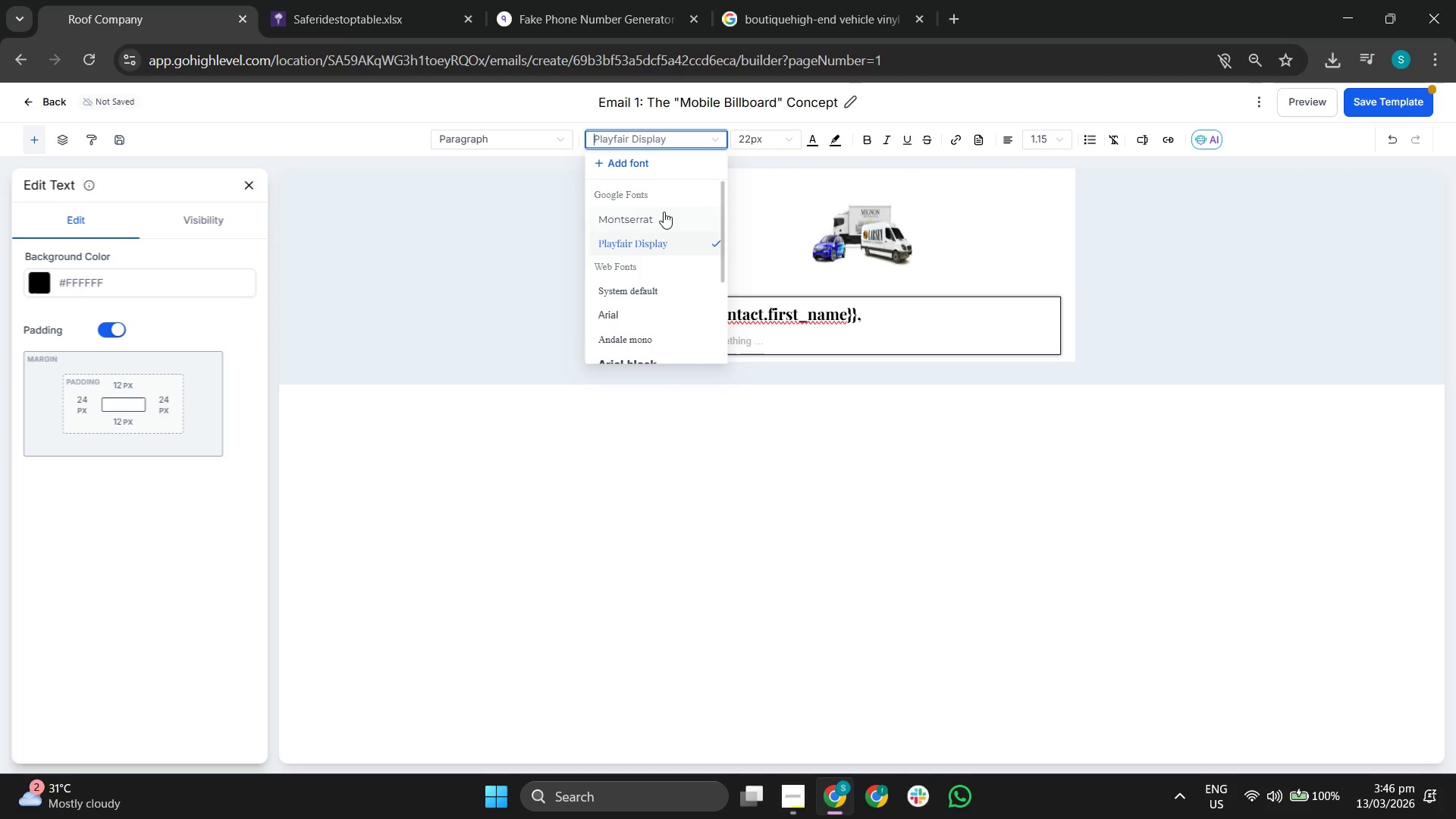 
left_click([660, 215])
 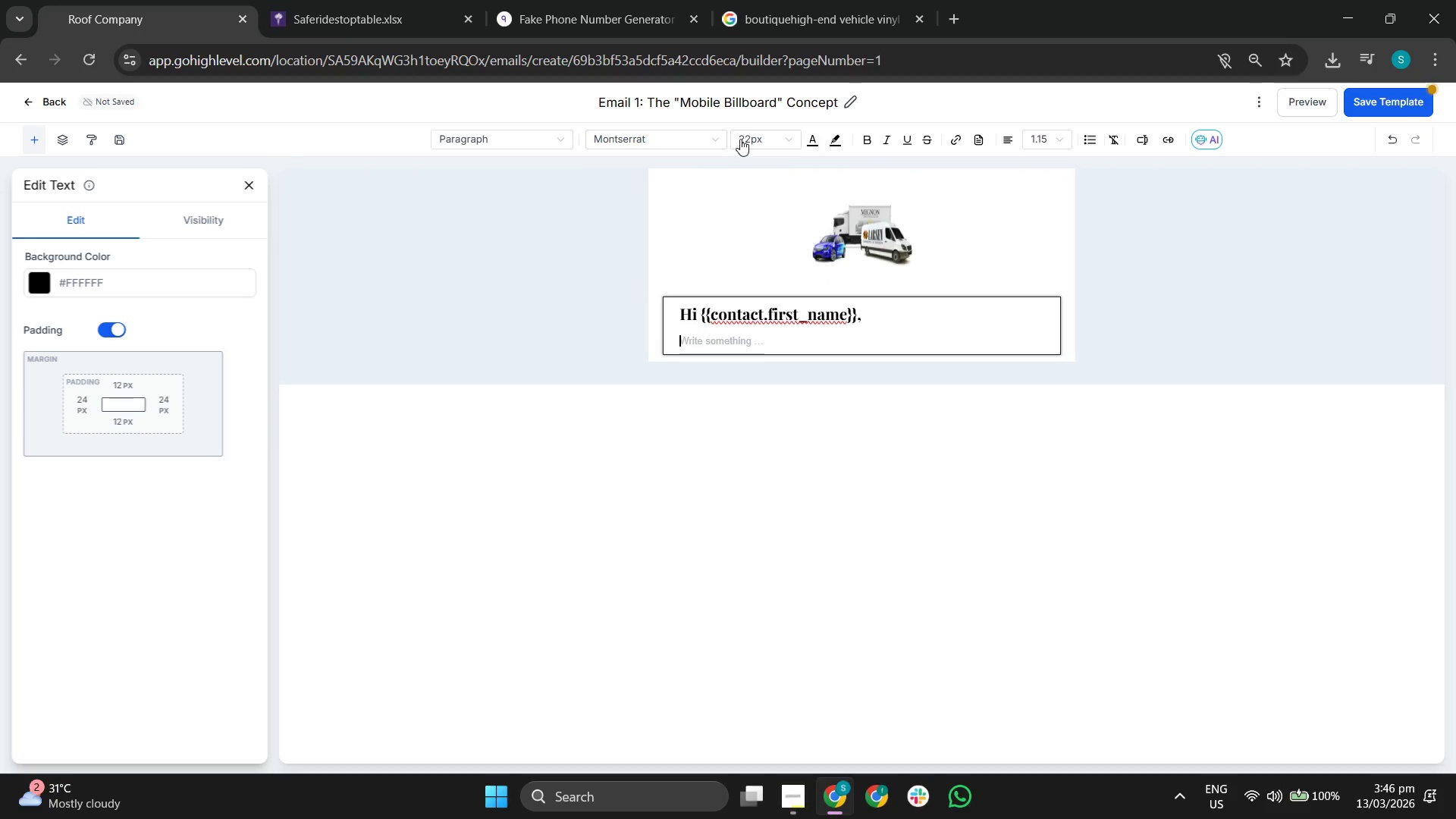 
left_click([759, 130])
 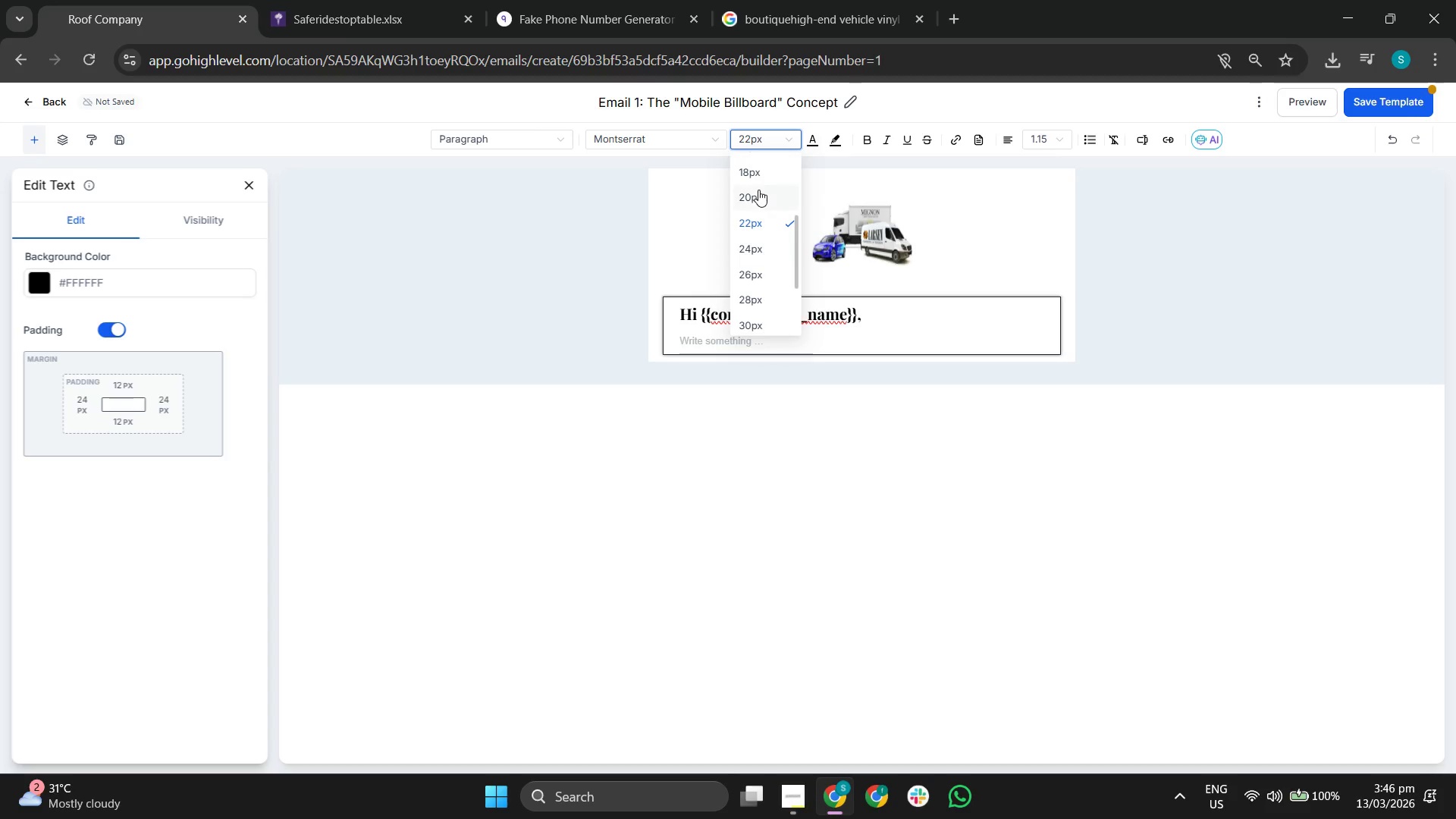 
scroll: coordinate [765, 171], scroll_direction: up, amount: 1.0
 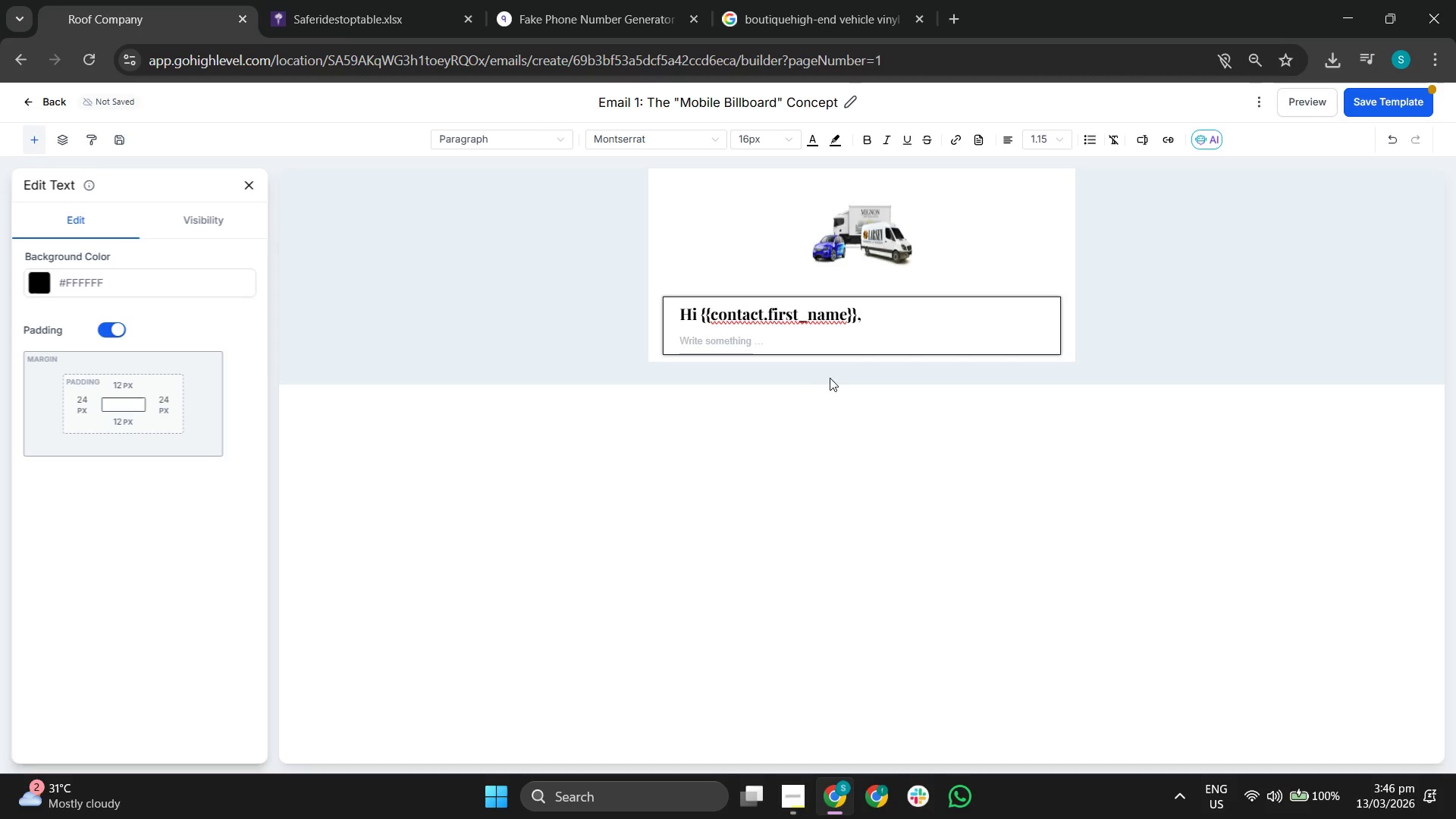 
type(I've been following )
 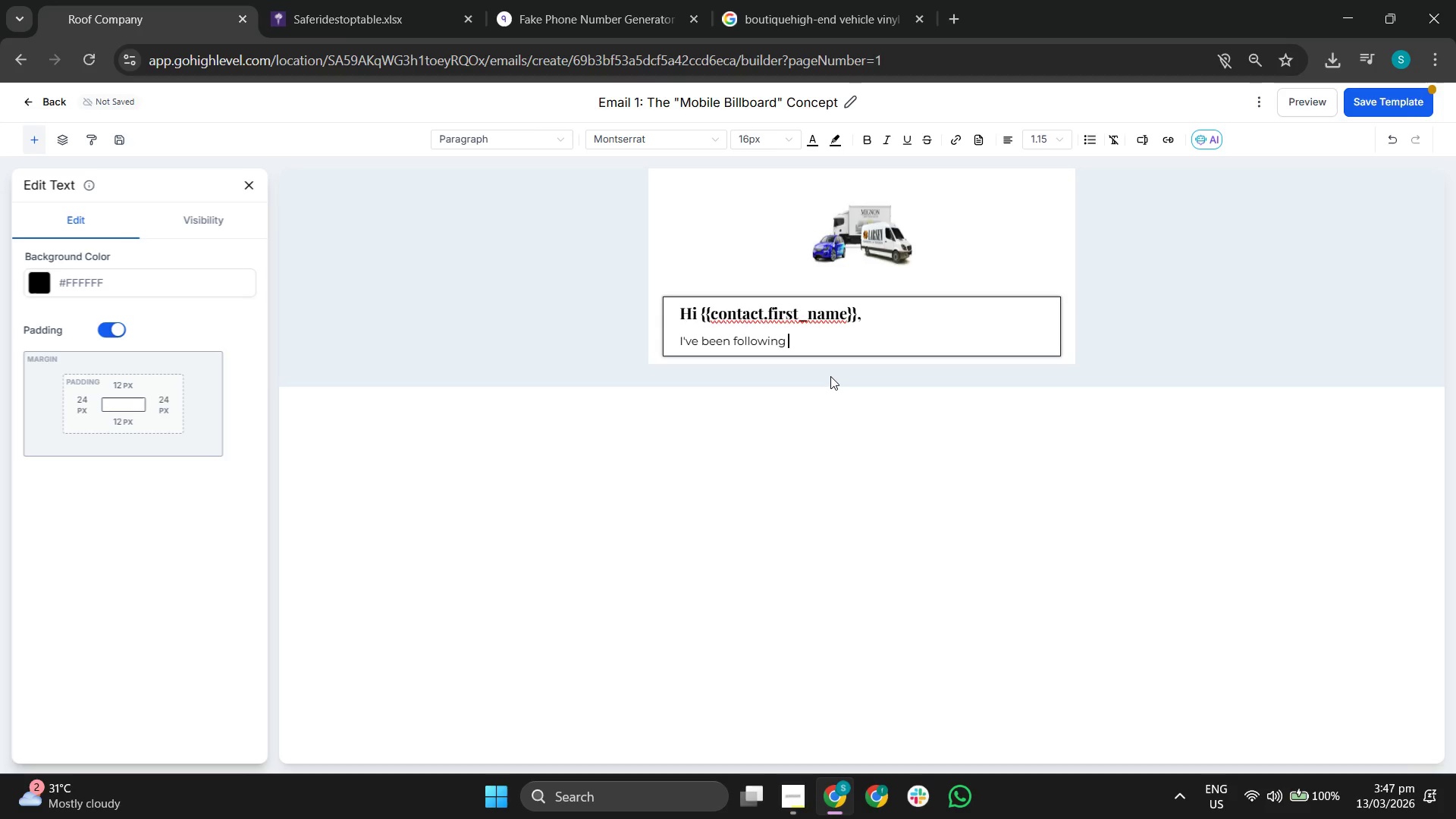 
key(Shift+BracketLeft)
 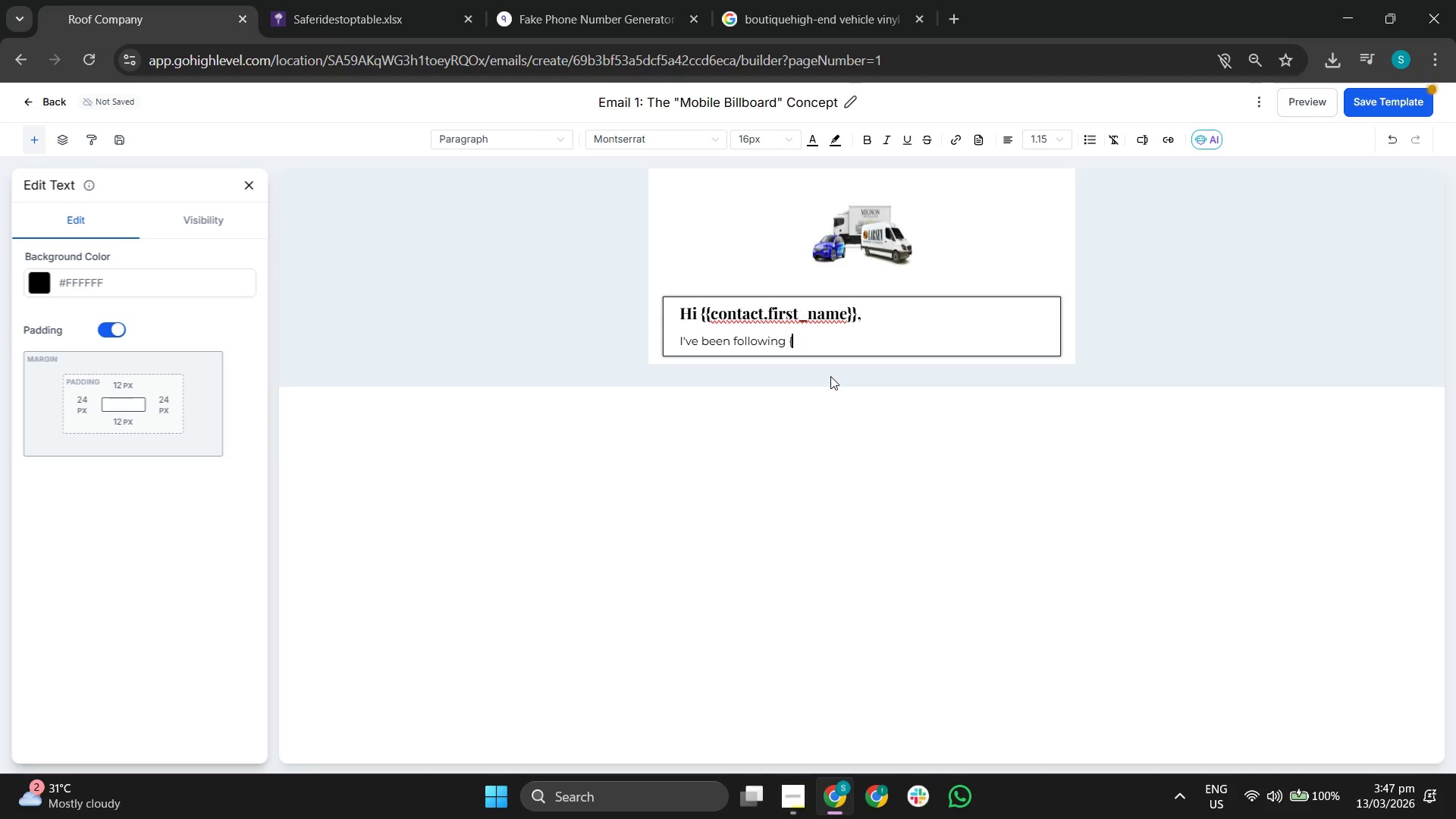 
key(Shift+BracketLeft)
 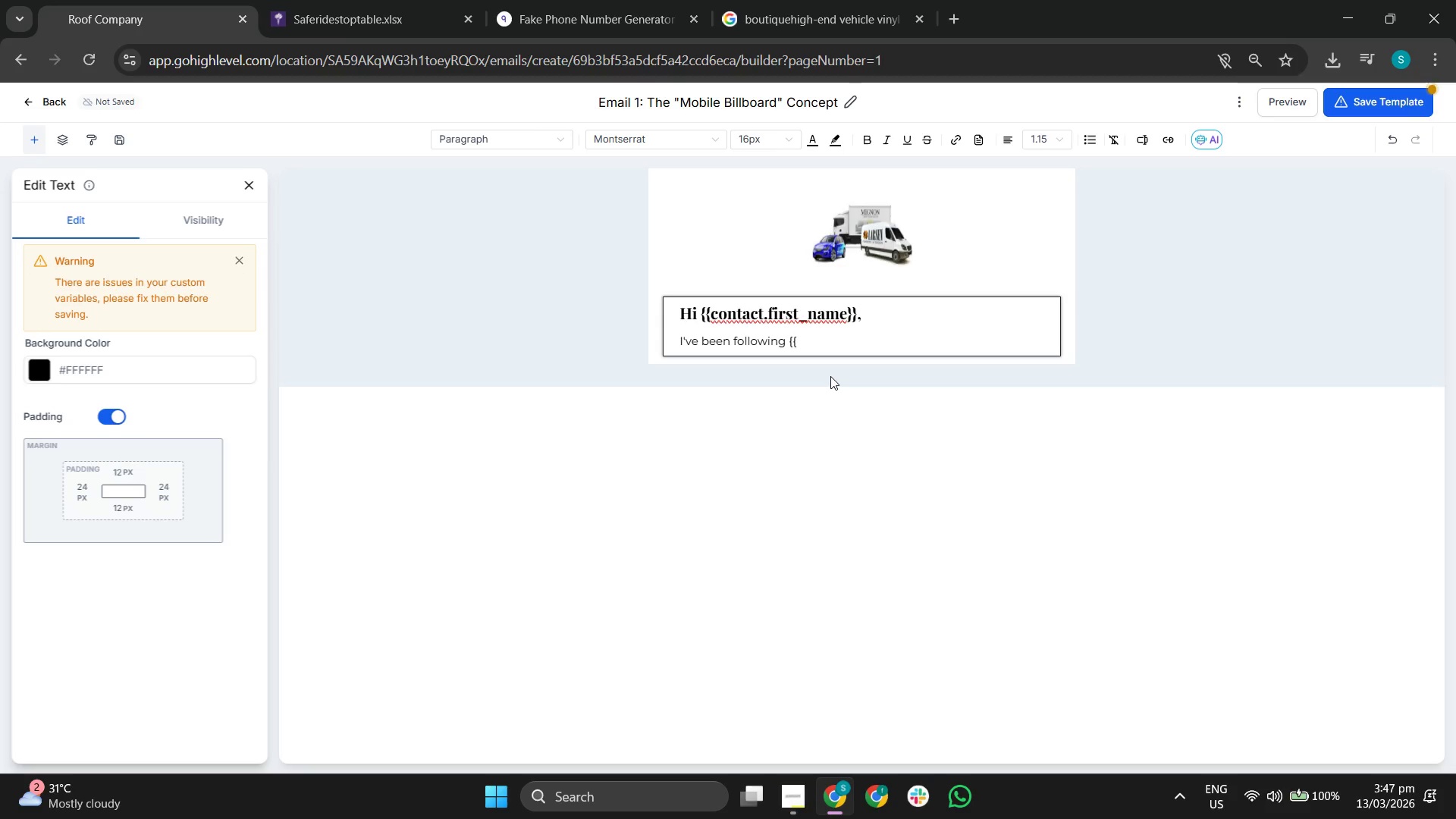 
key(C)
 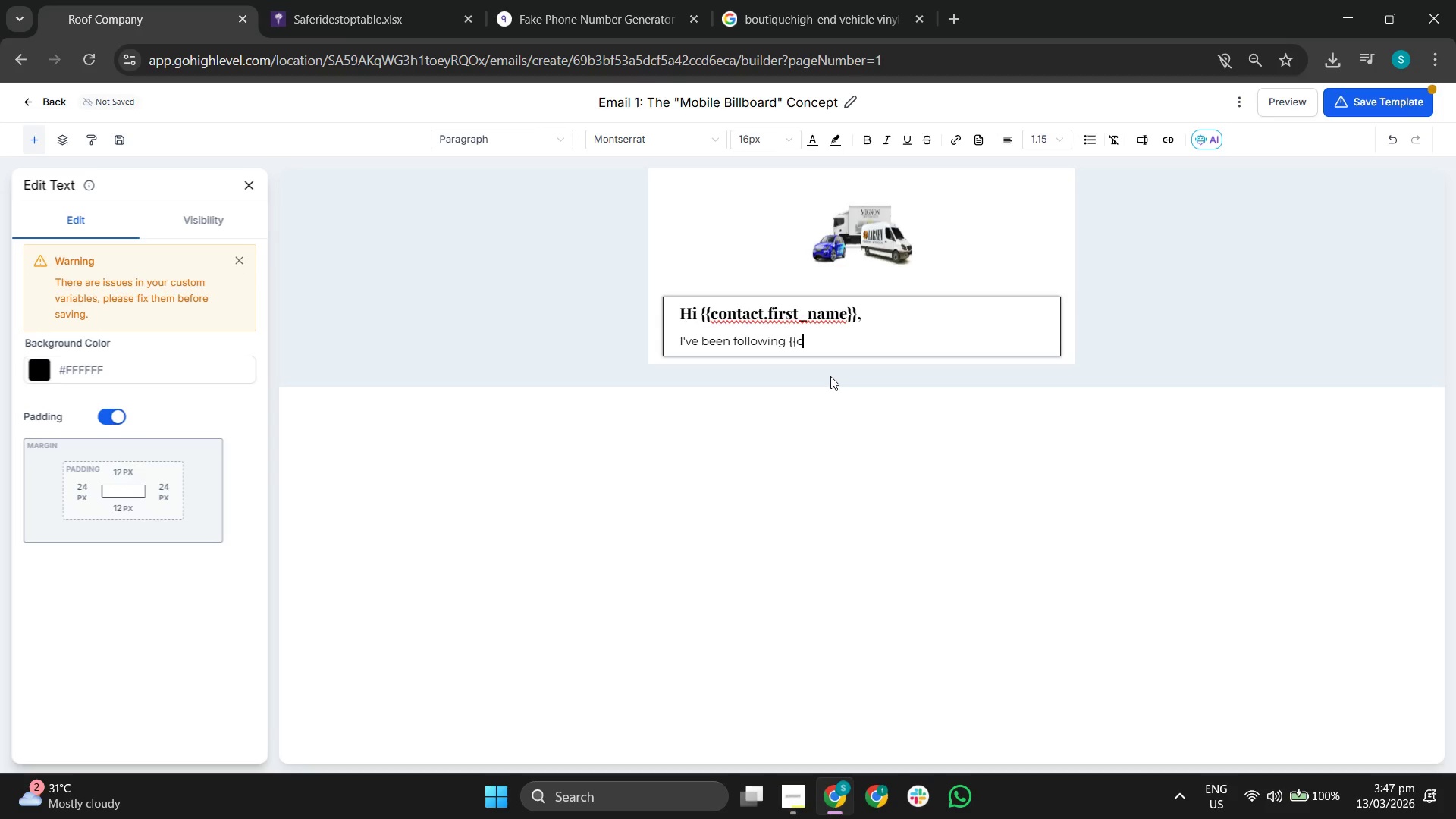 
type(ontact_company.)
key(Backspace)
key(Backspace)
key(Backspace)
key(Backspace)
key(Backspace)
key(Backspace)
key(Backspace)
key(Backspace)
key(Backspace)
type(.company.name}})
 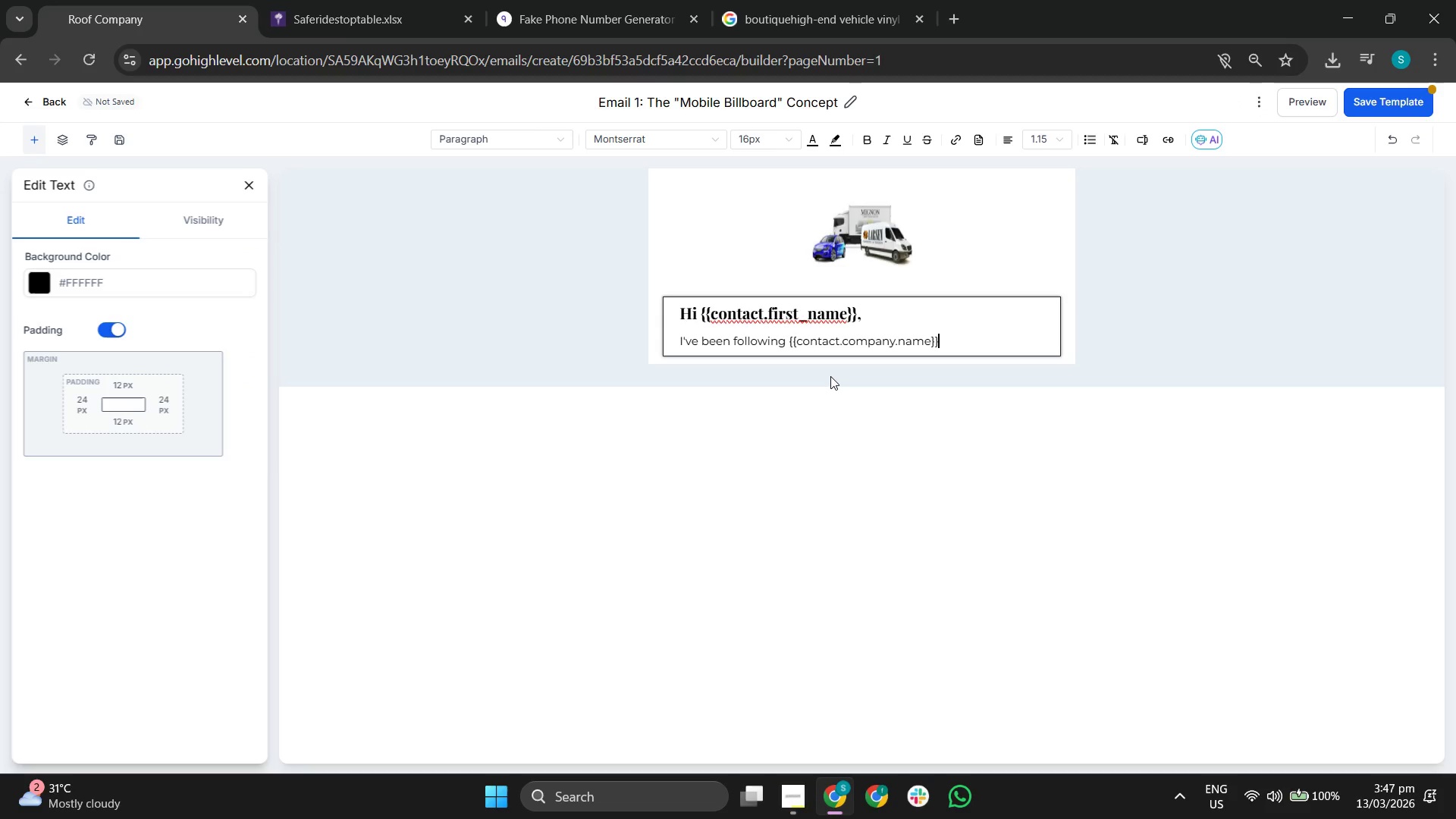 
left_click([1391, 94])
 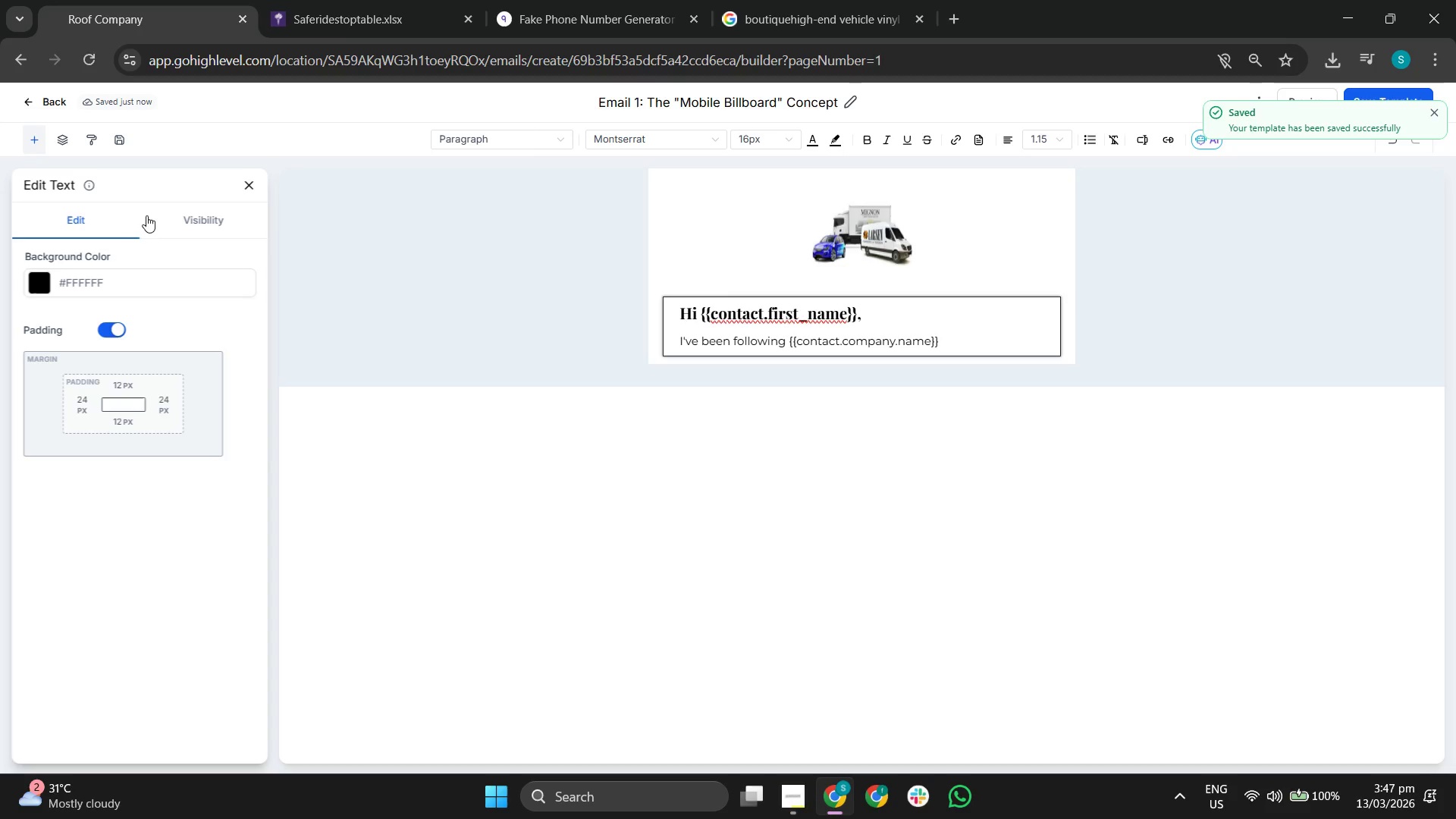 
left_click([28, 101])
 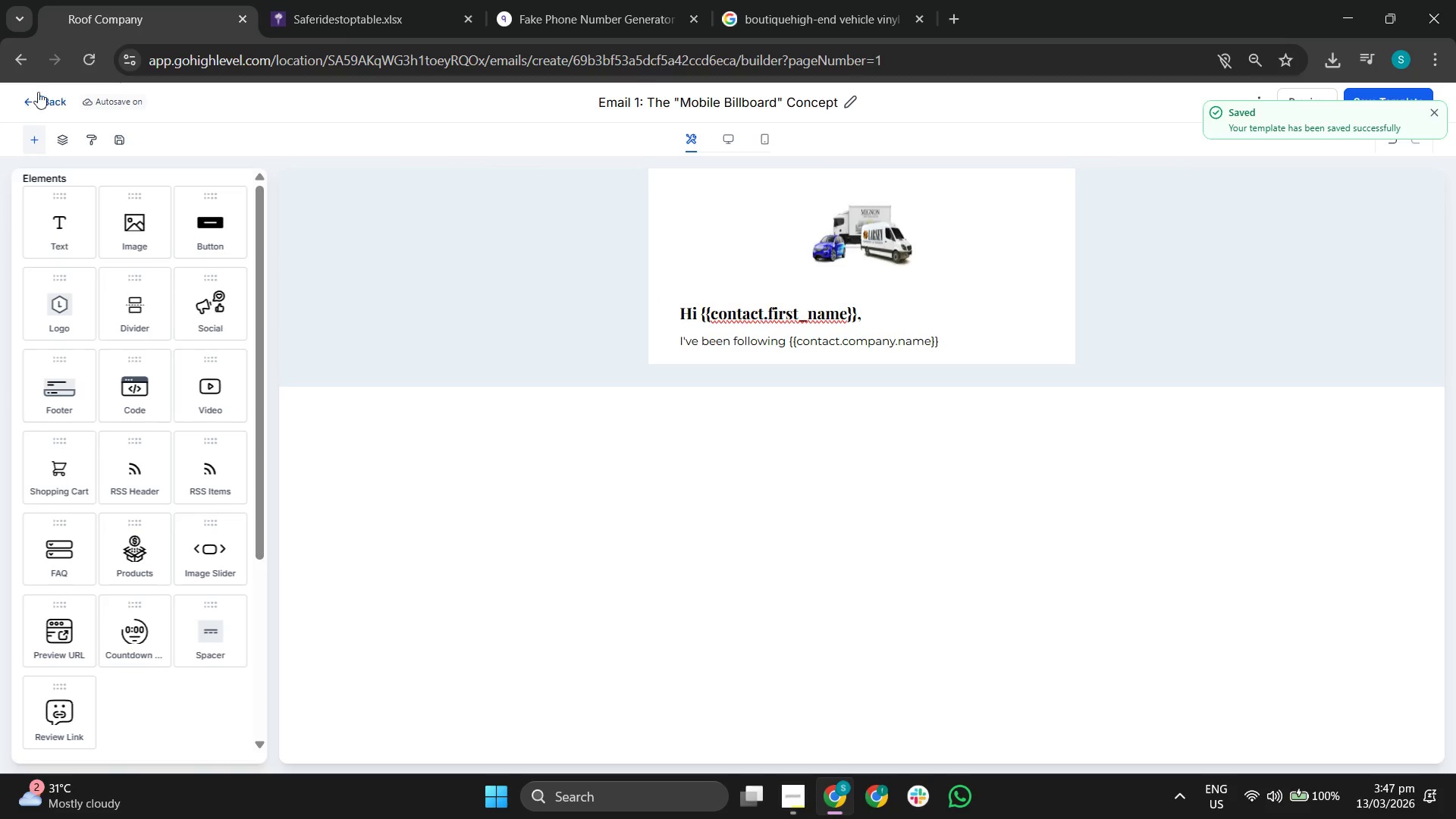 
left_click([33, 101])
 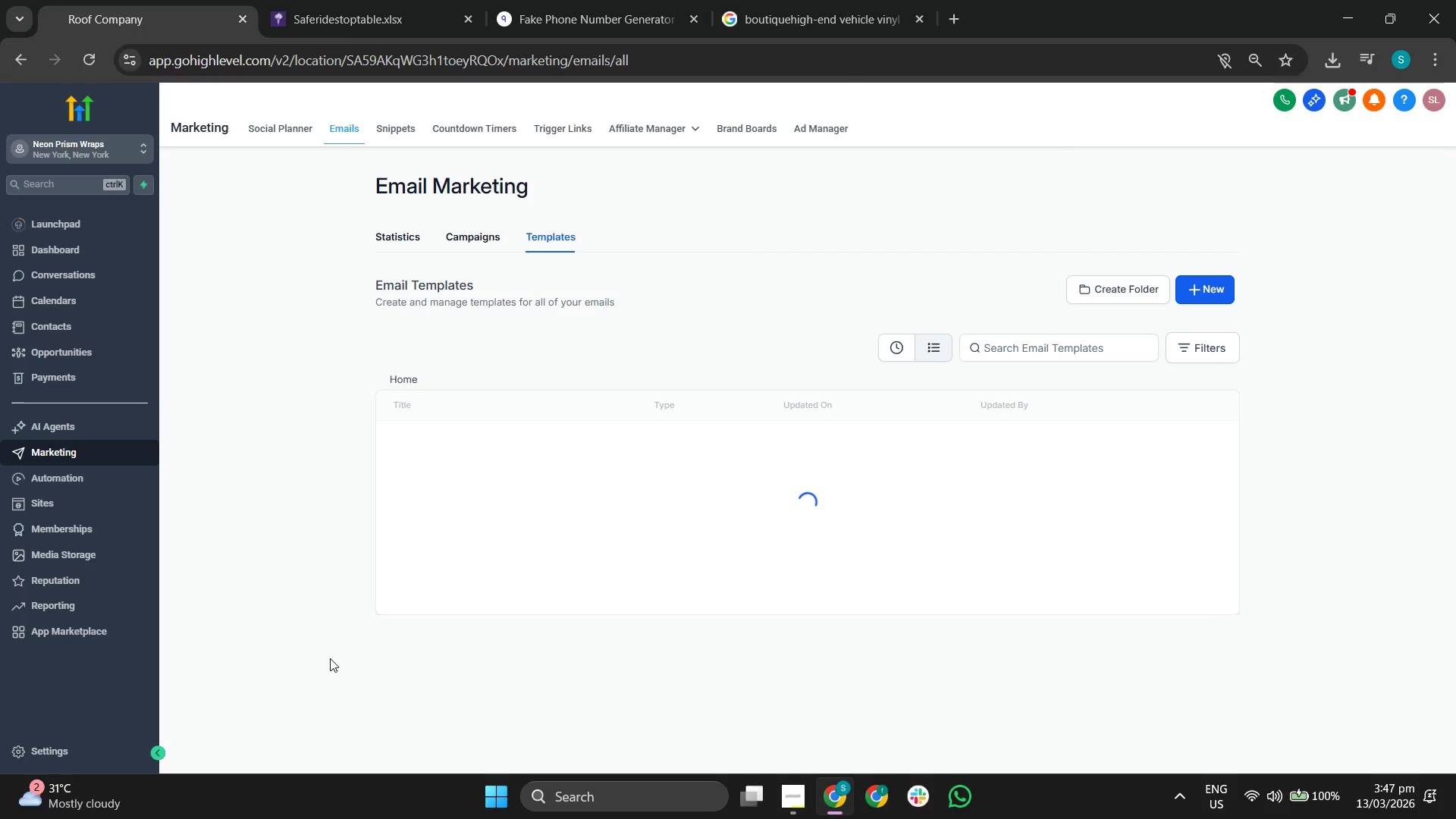 
left_click([50, 749])
 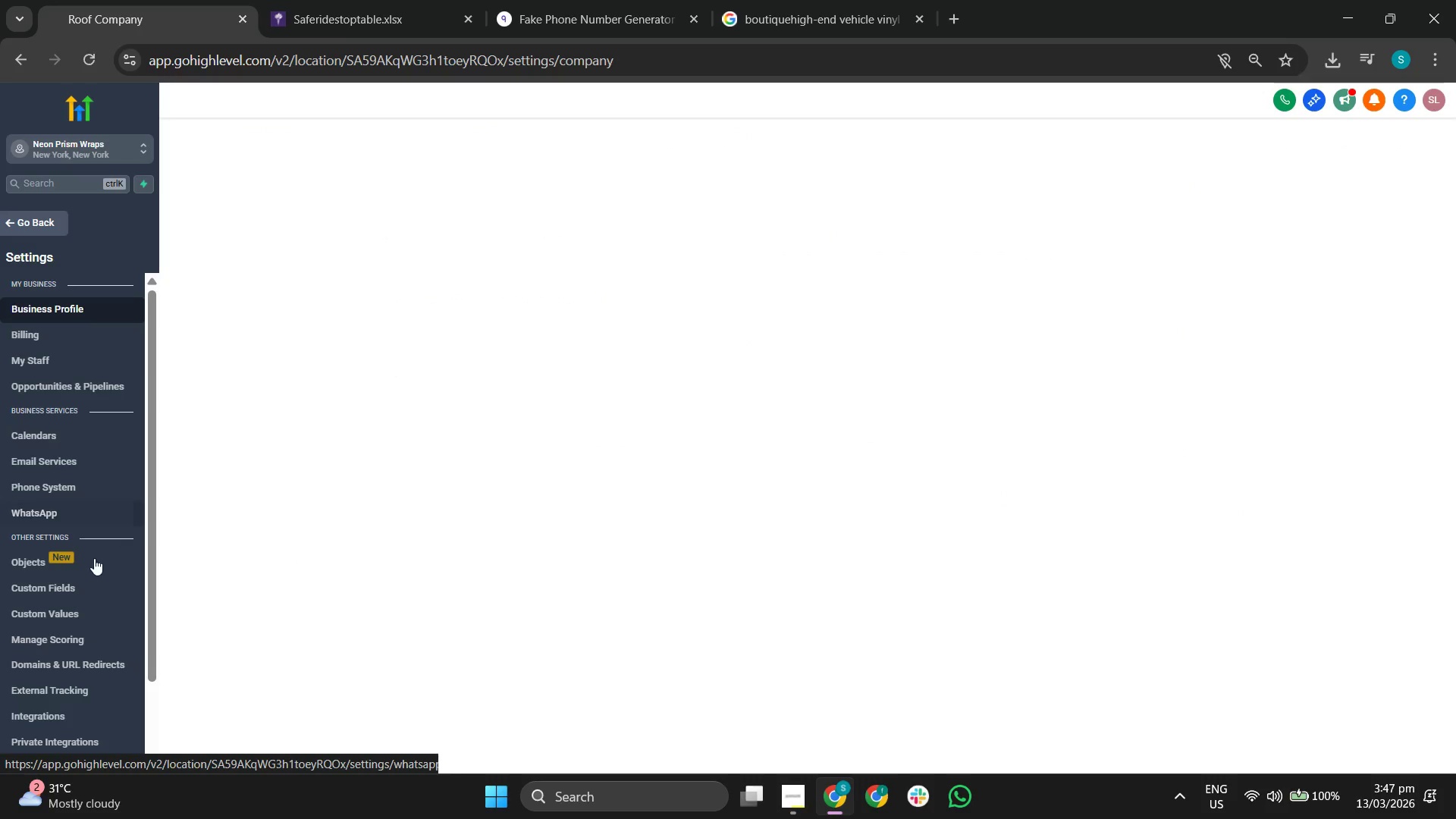 
left_click([78, 579])
 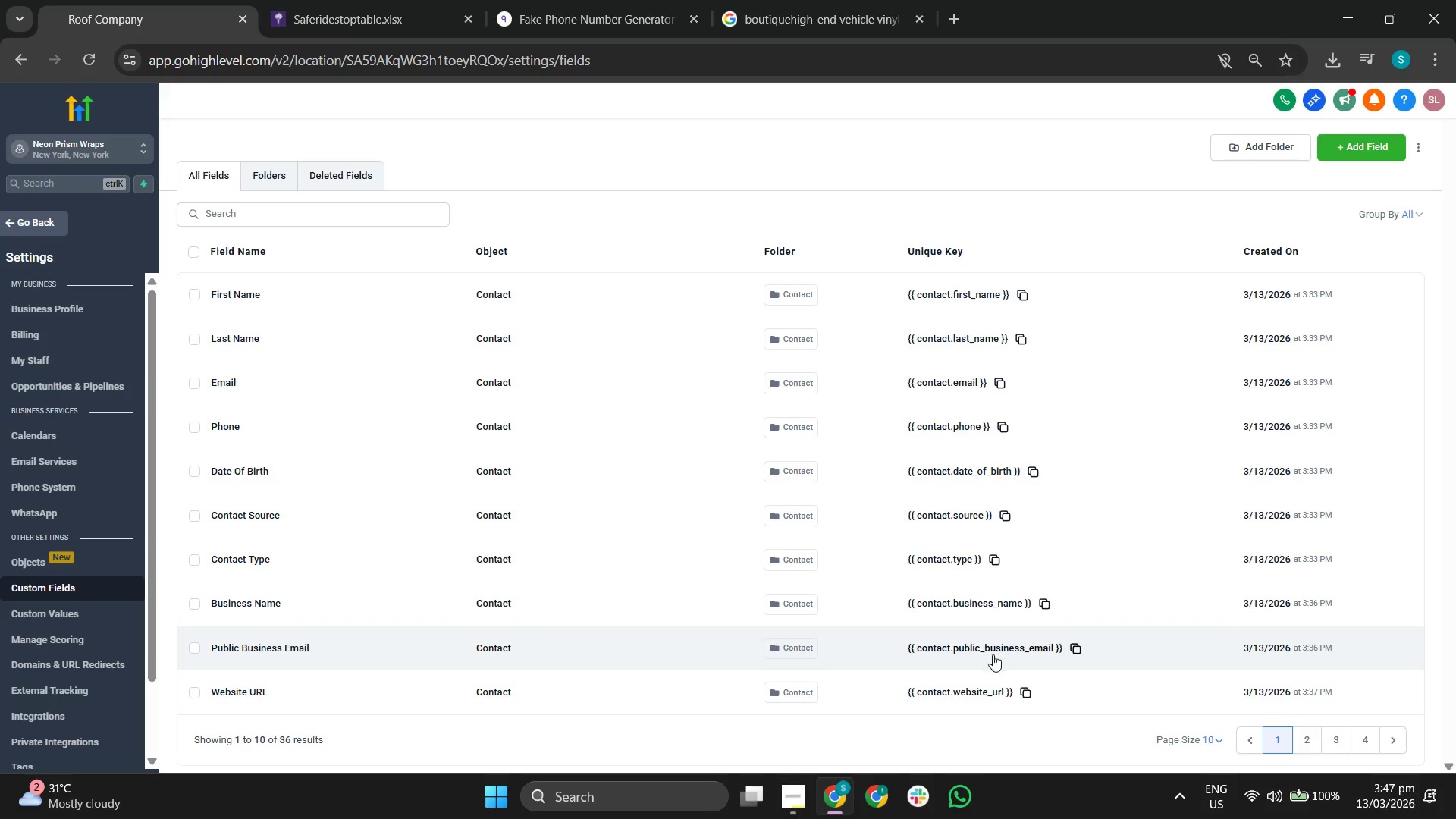 
wait(9.38)
 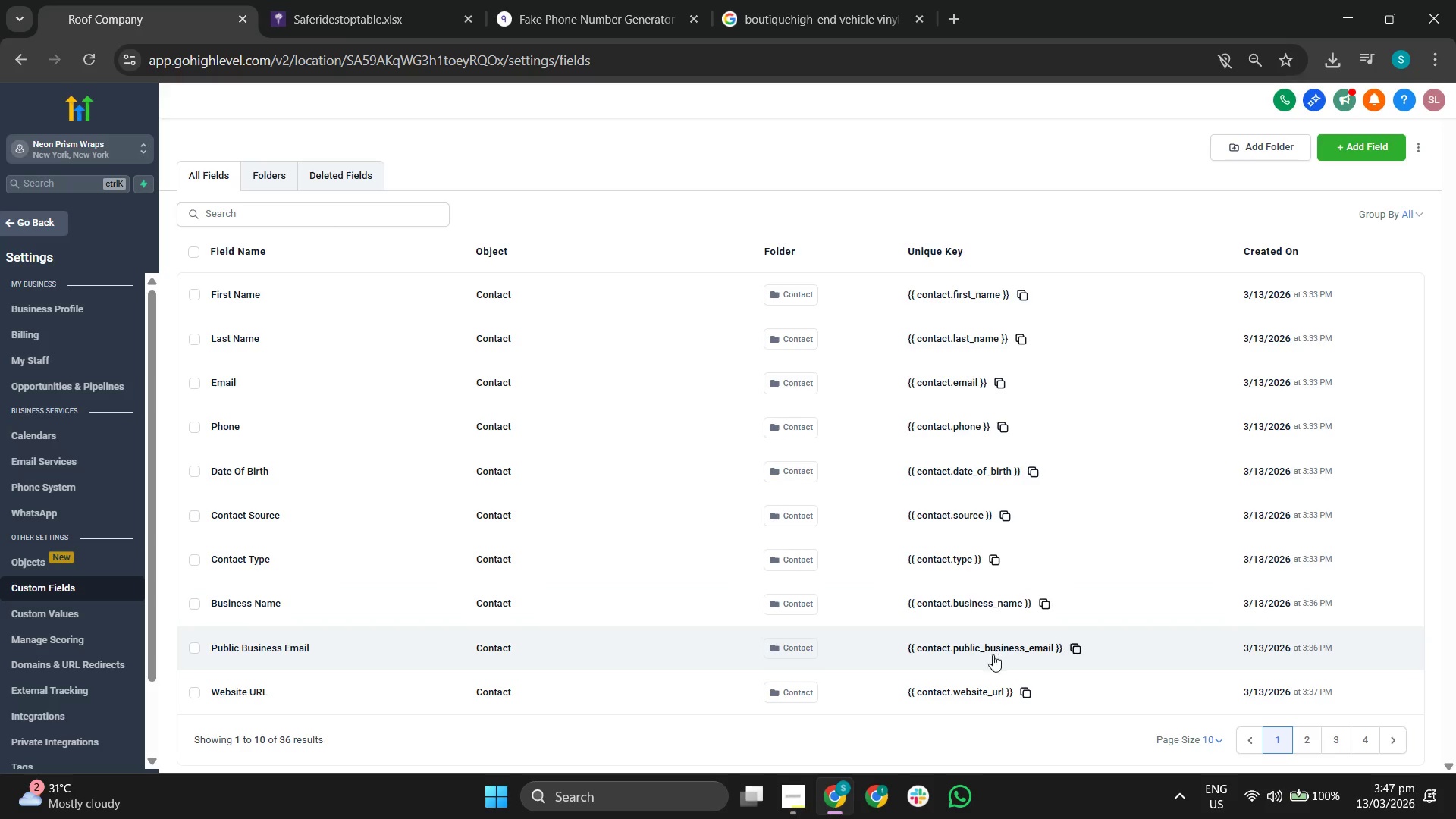 
left_click([1310, 734])
 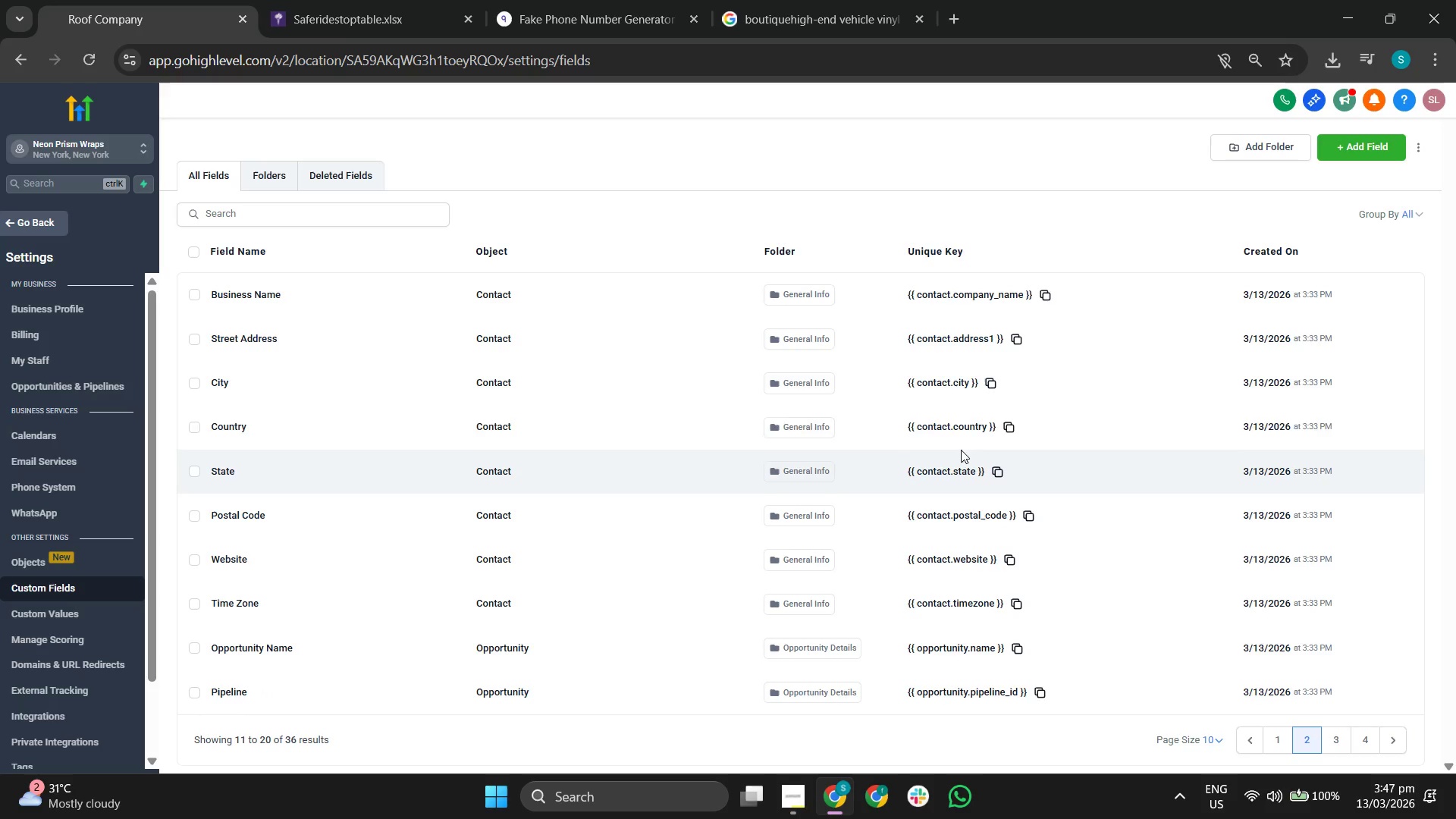 
scroll: coordinate [953, 386], scroll_direction: up, amount: 2.0
 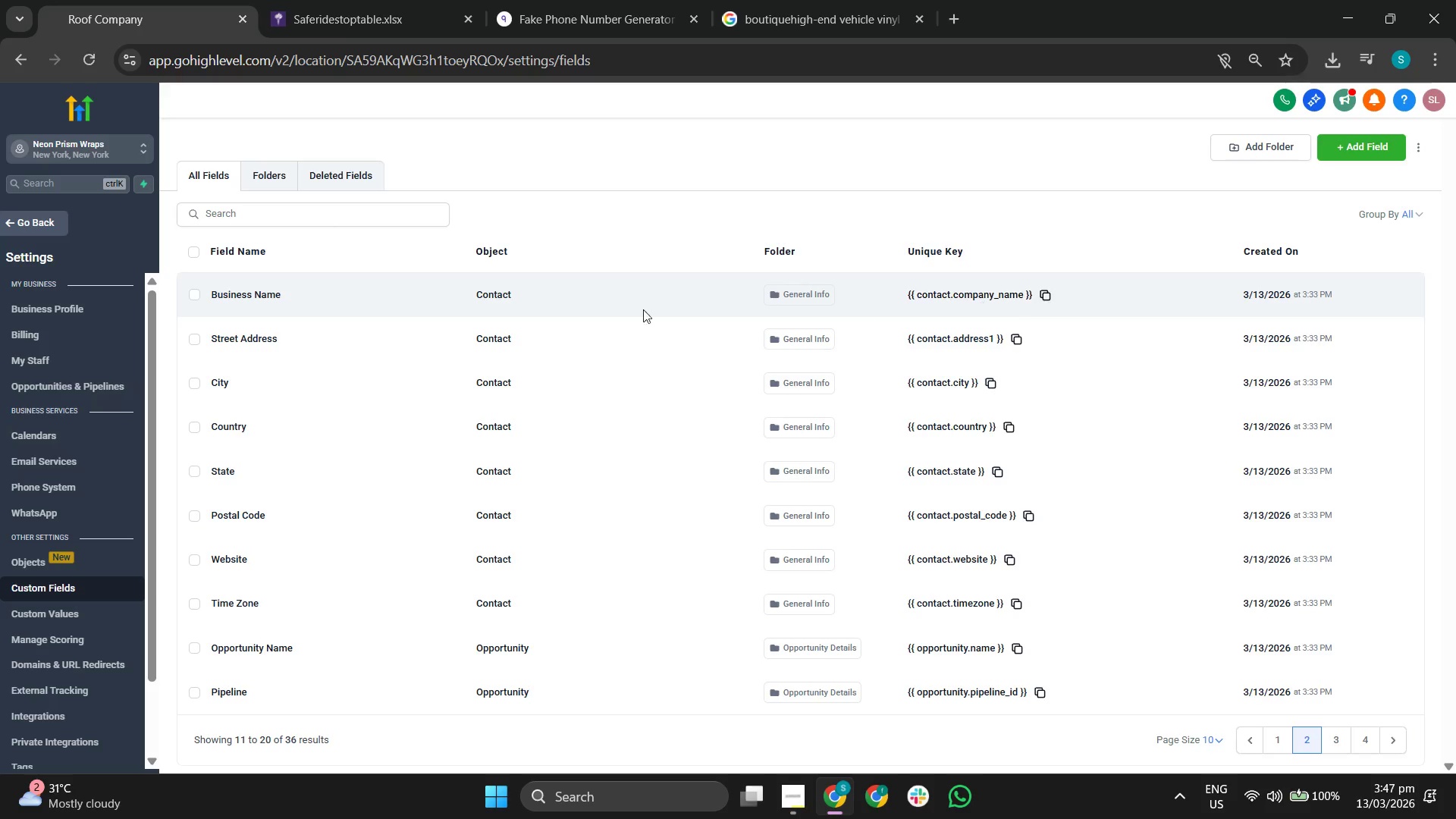 
left_click([46, 224])
 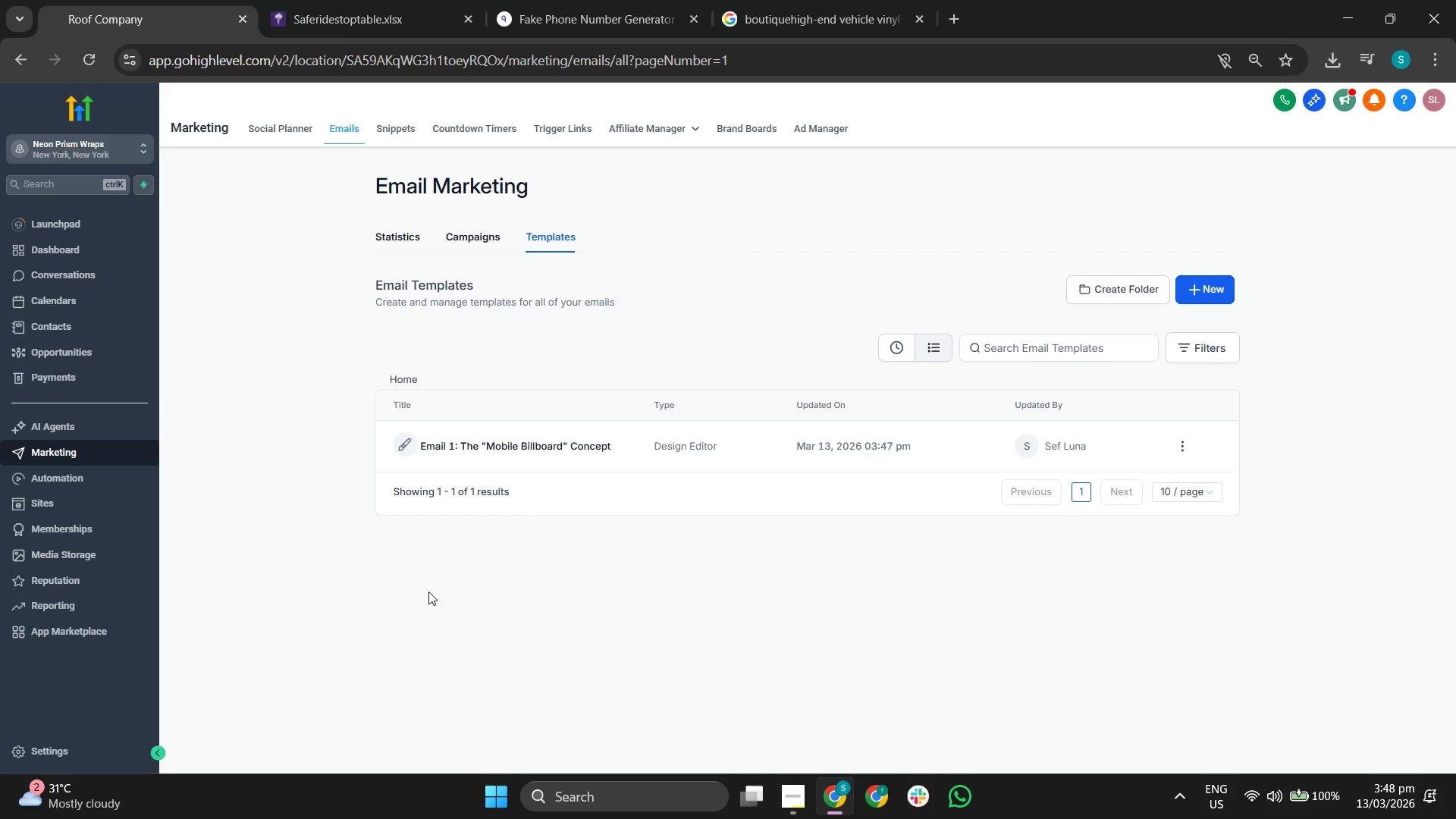 
wait(6.58)
 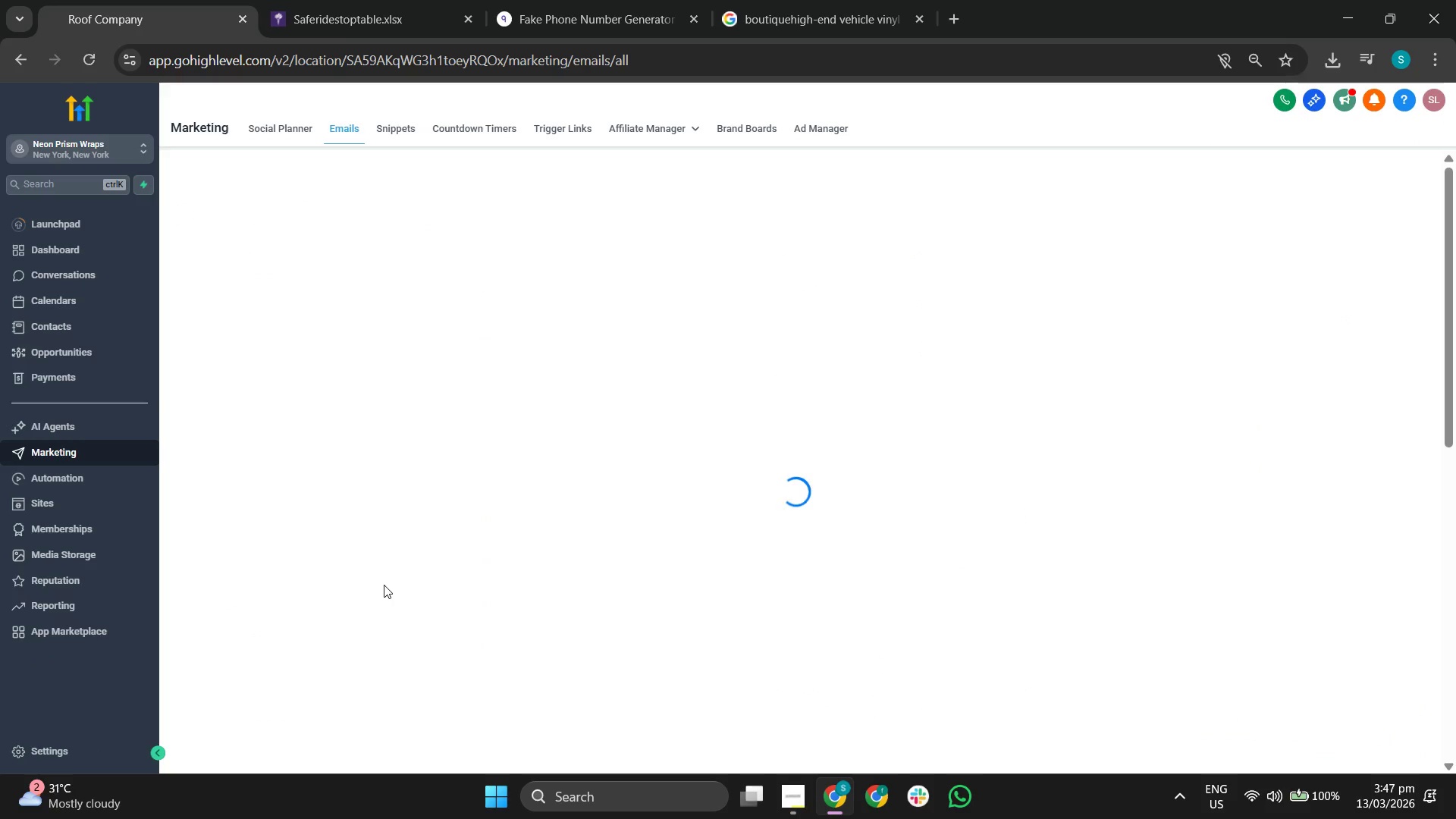 
left_click([792, 787])